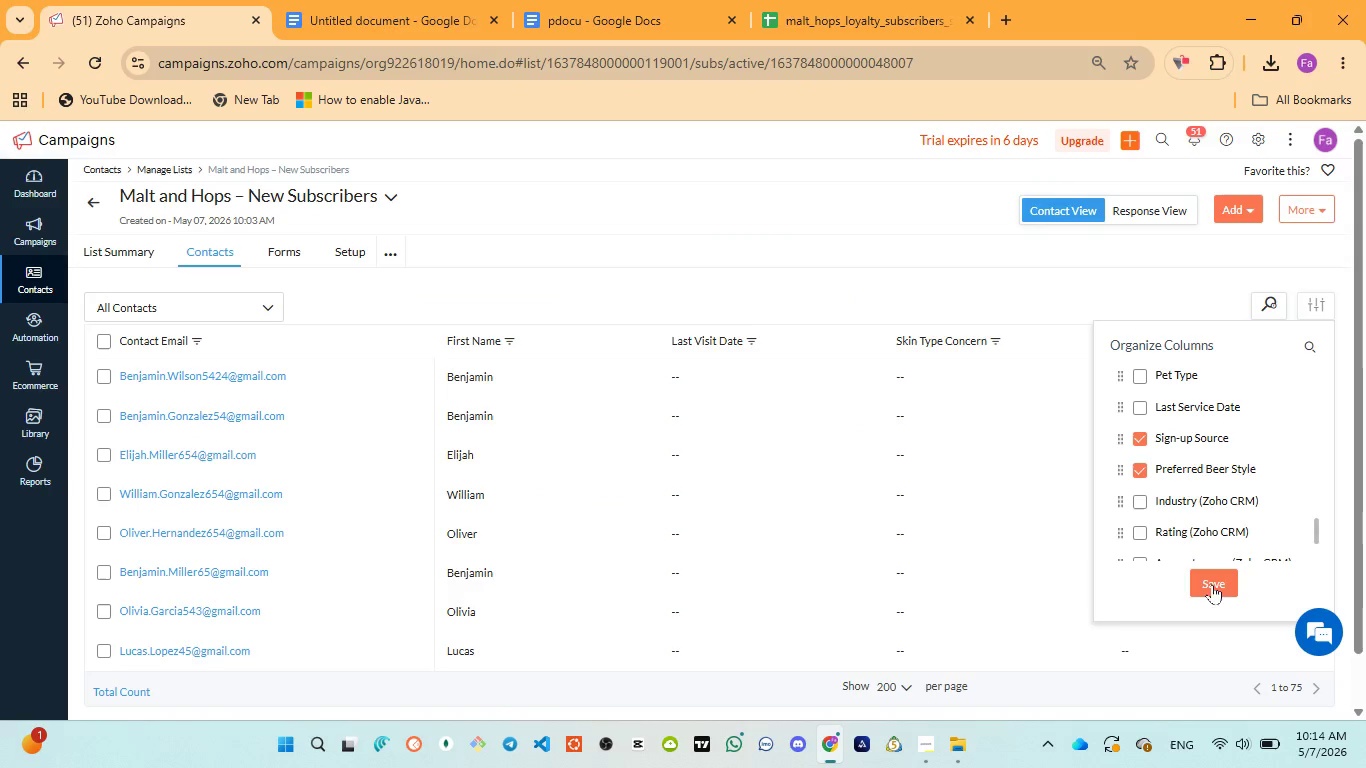 
left_click([1213, 589])
 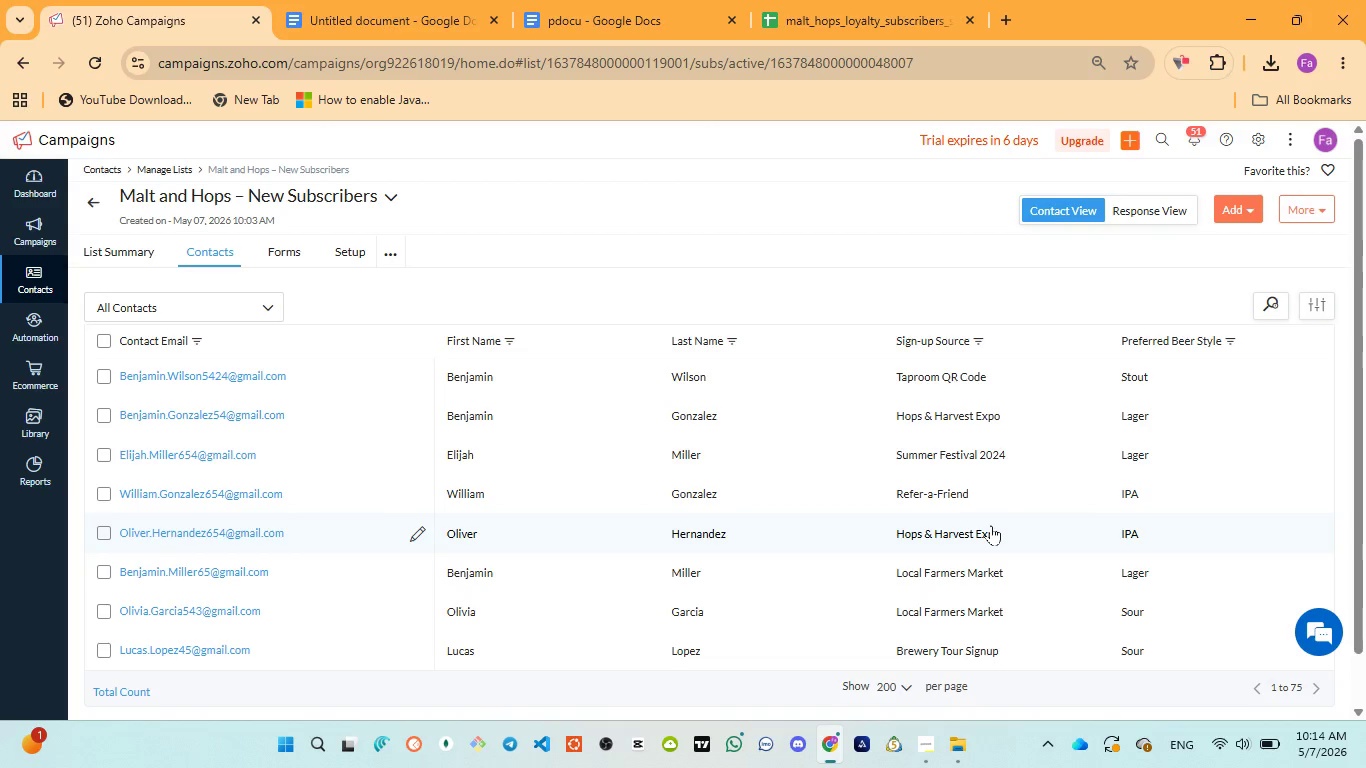 
wait(9.45)
 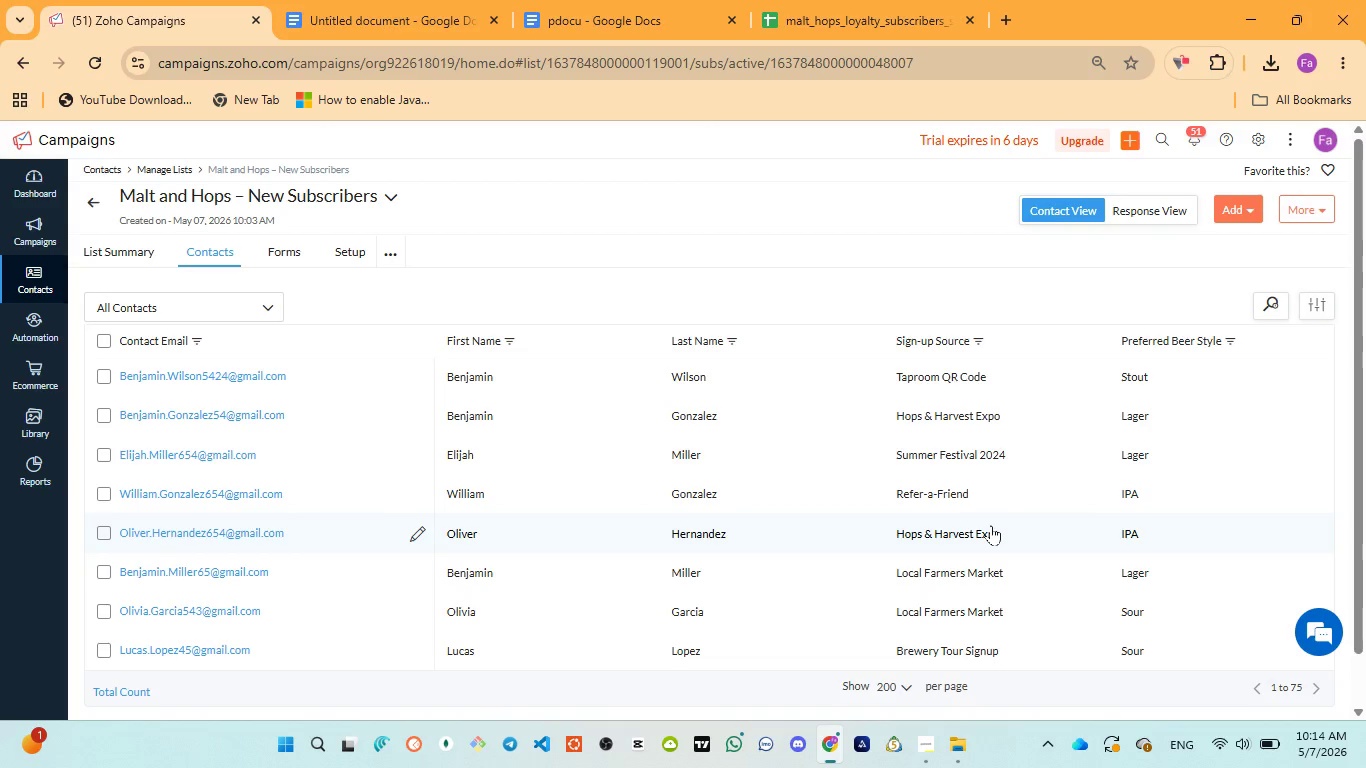 
left_click([422, 8])
 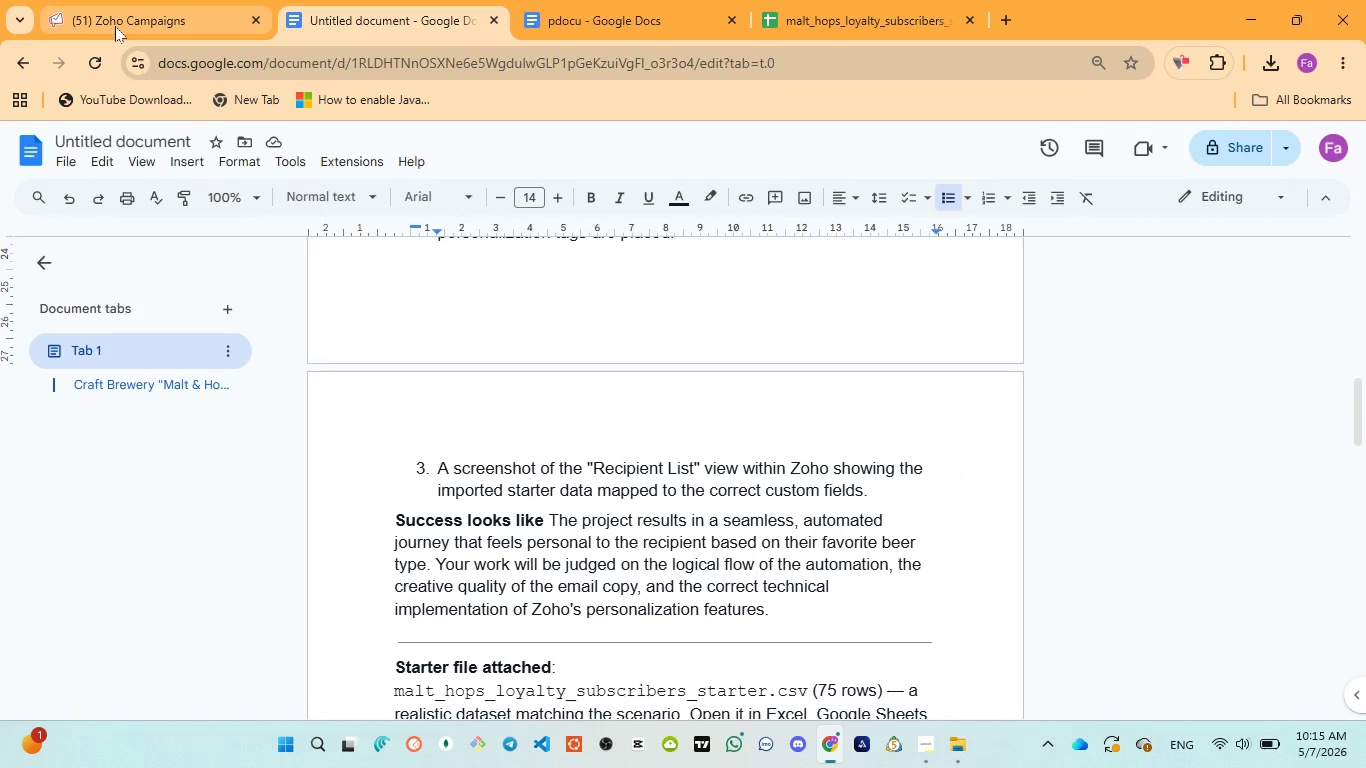 
wait(6.58)
 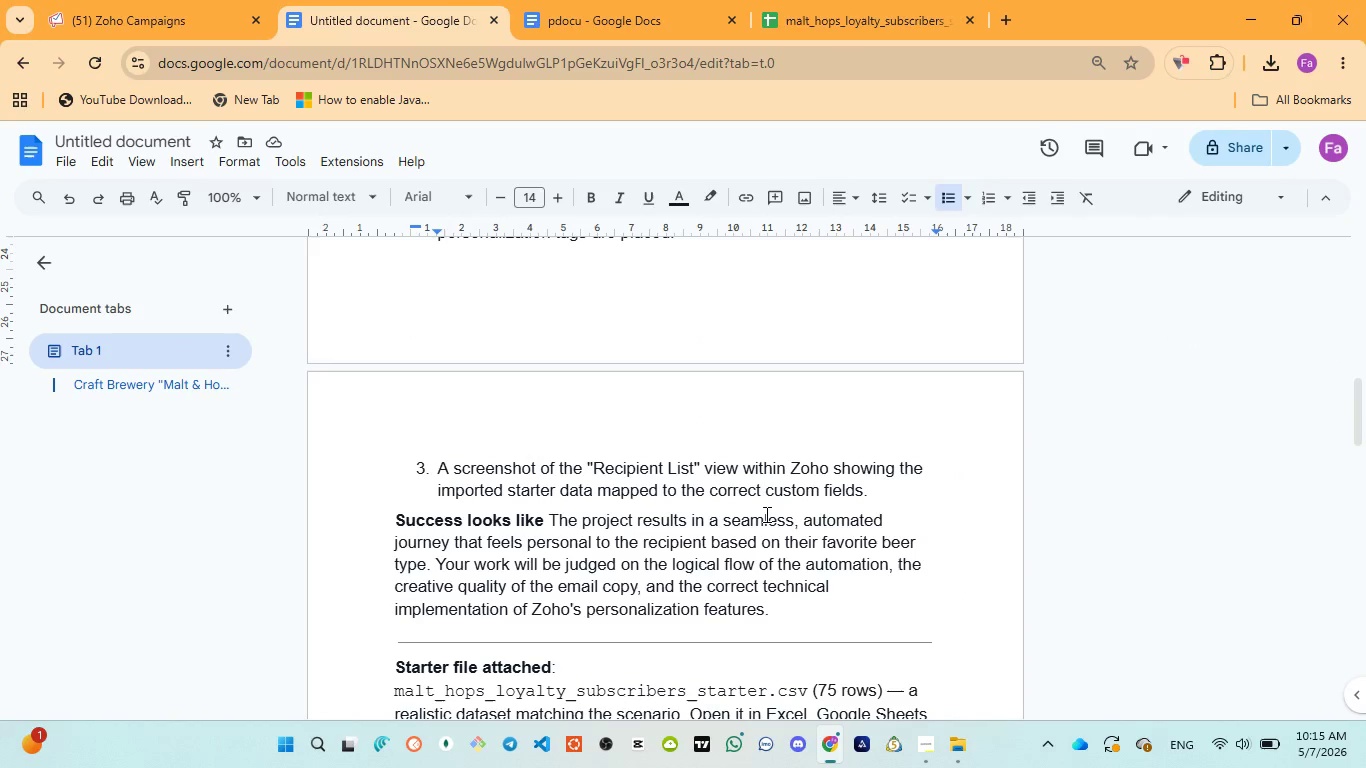 
left_click([118, 25])
 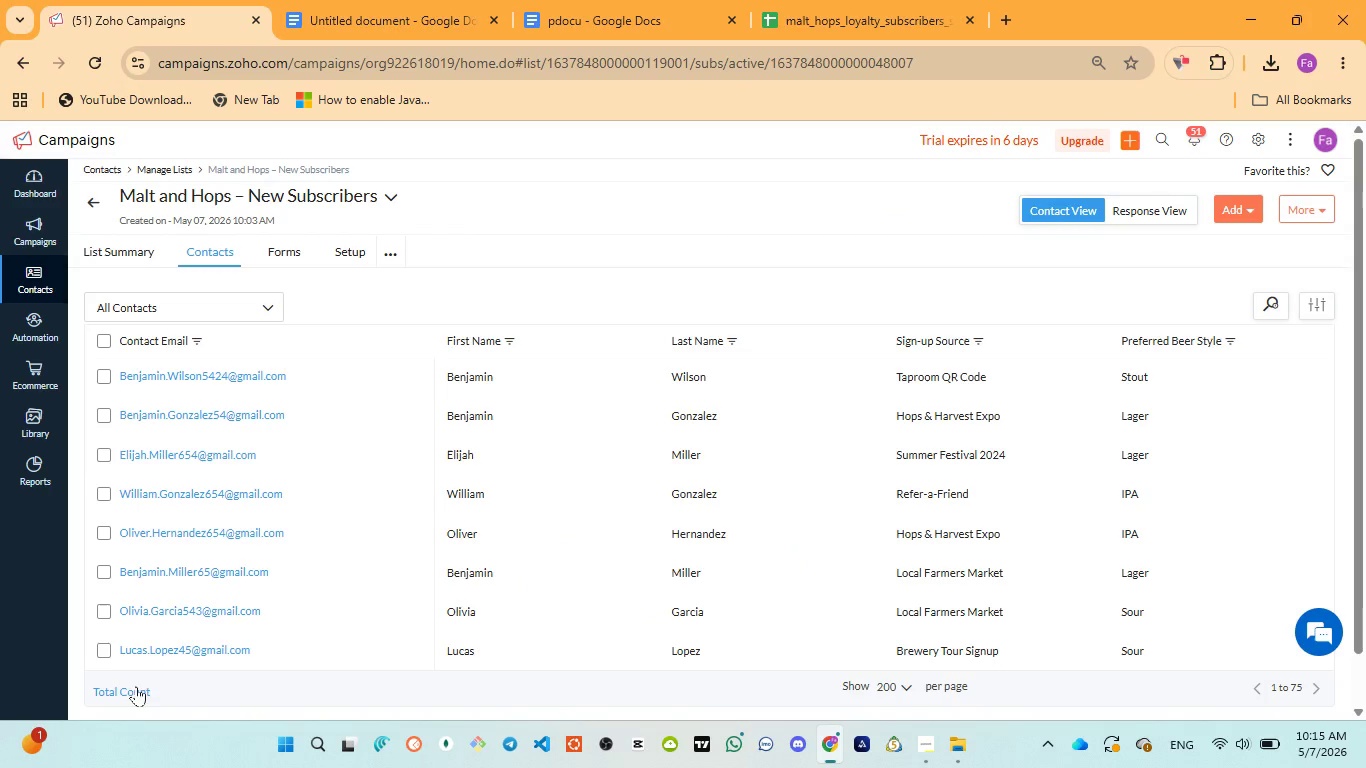 
left_click([115, 688])
 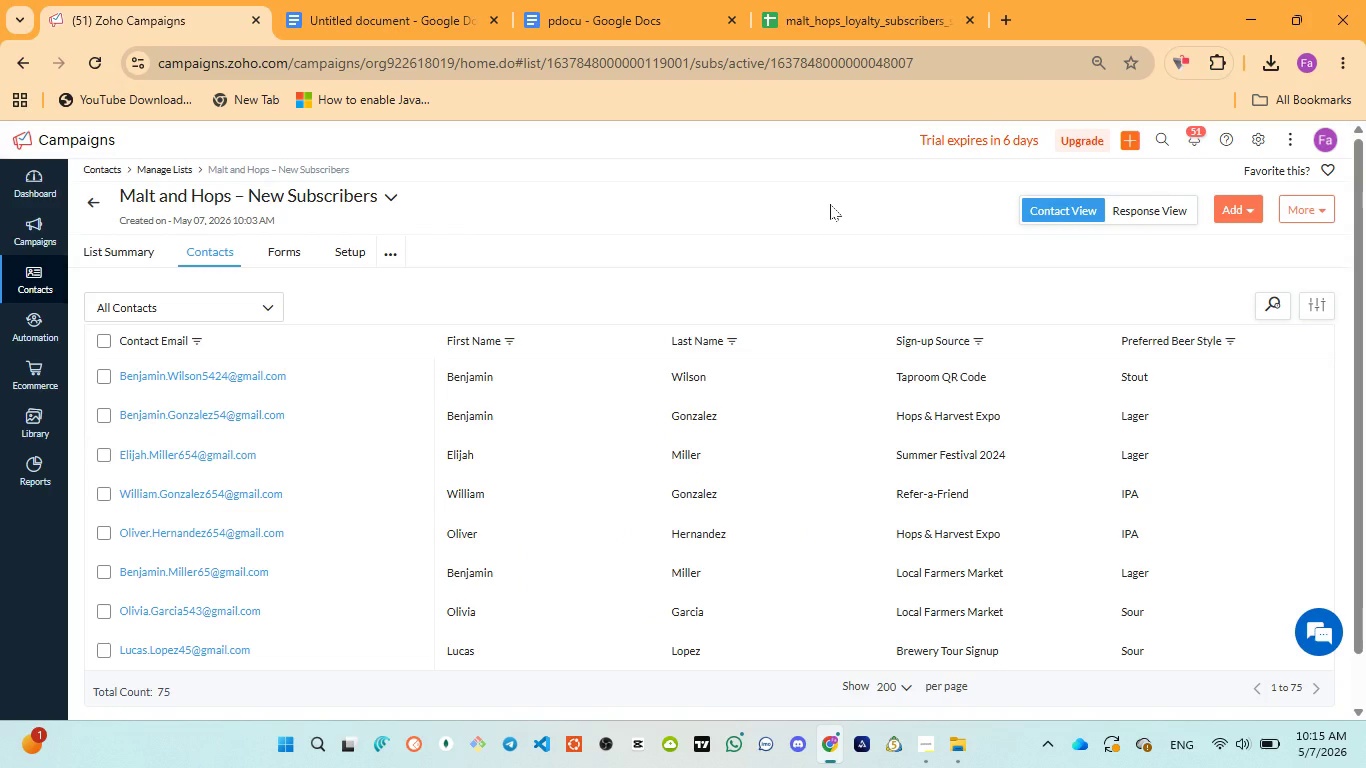 
key(Meta+MetaLeft)
 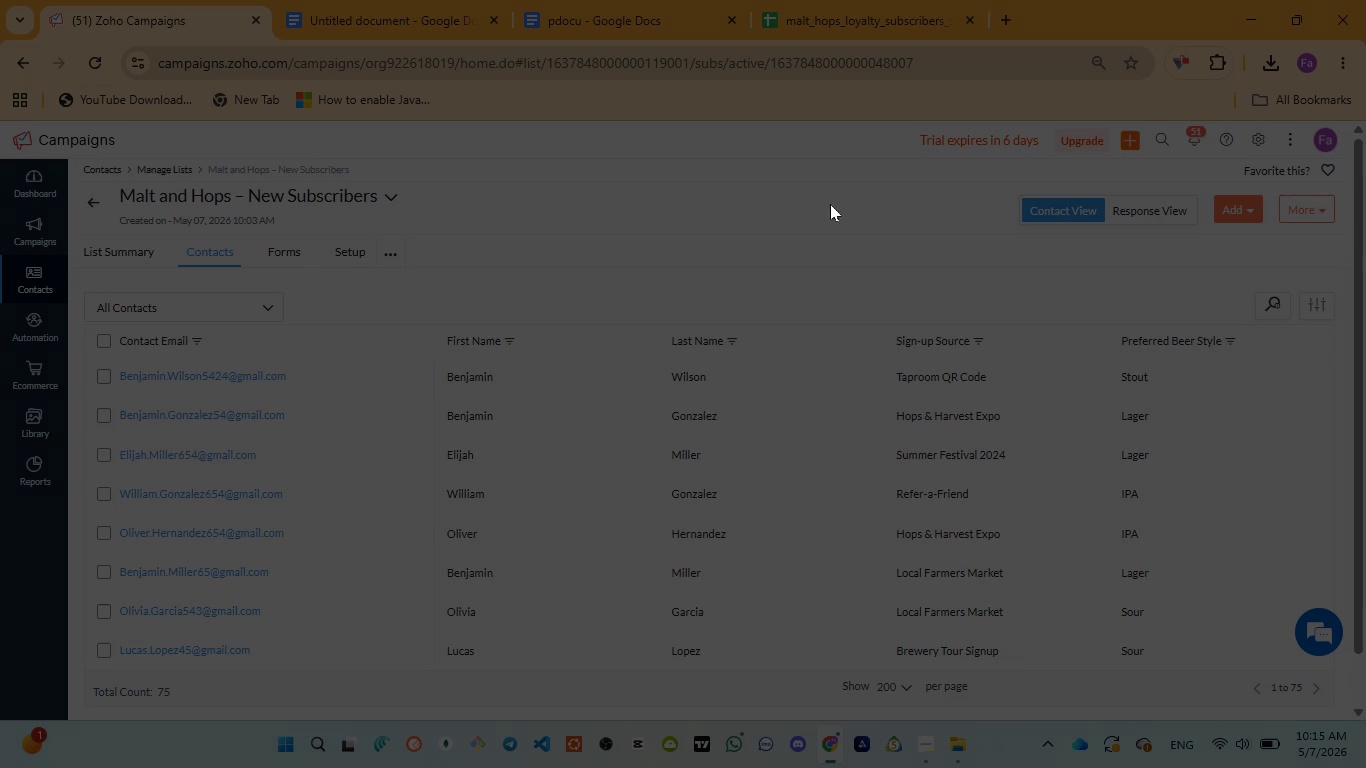 
key(Meta+PrintScreen)
 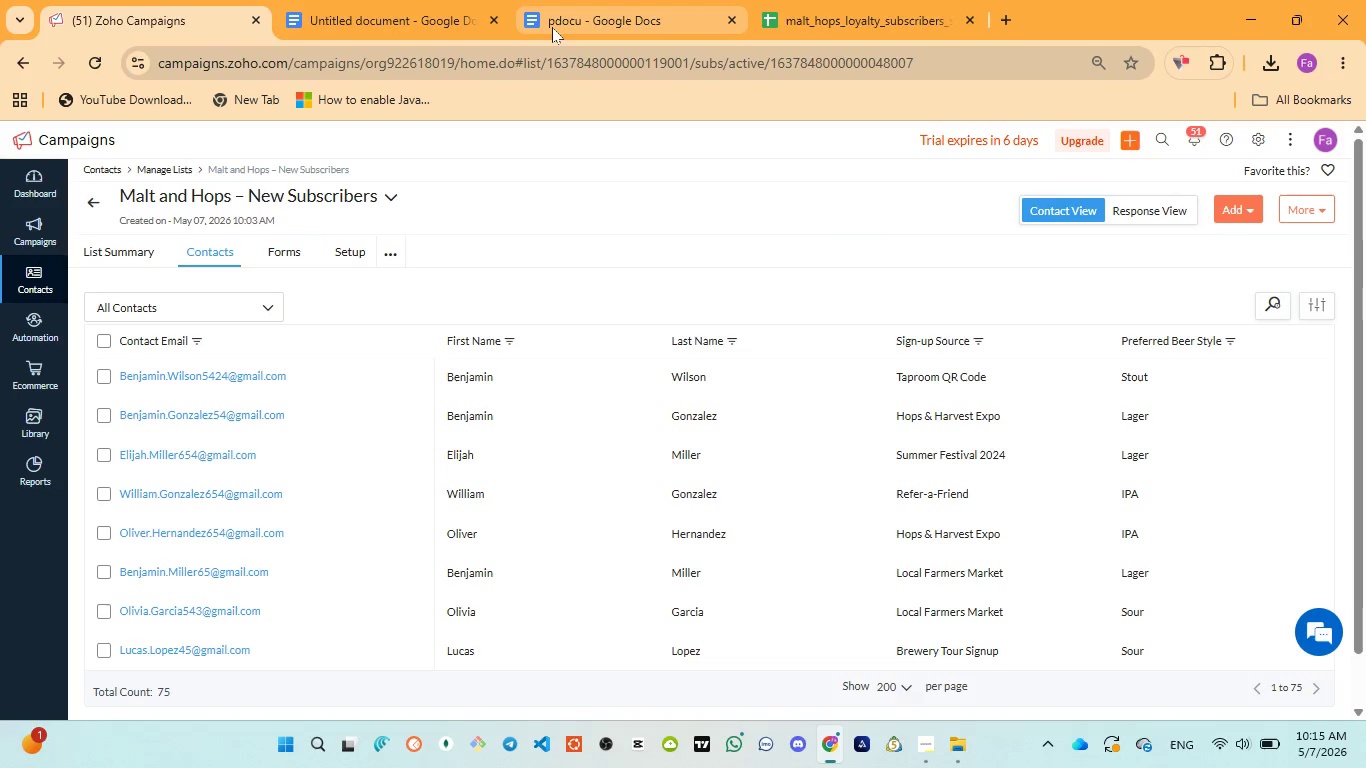 
left_click([417, 16])
 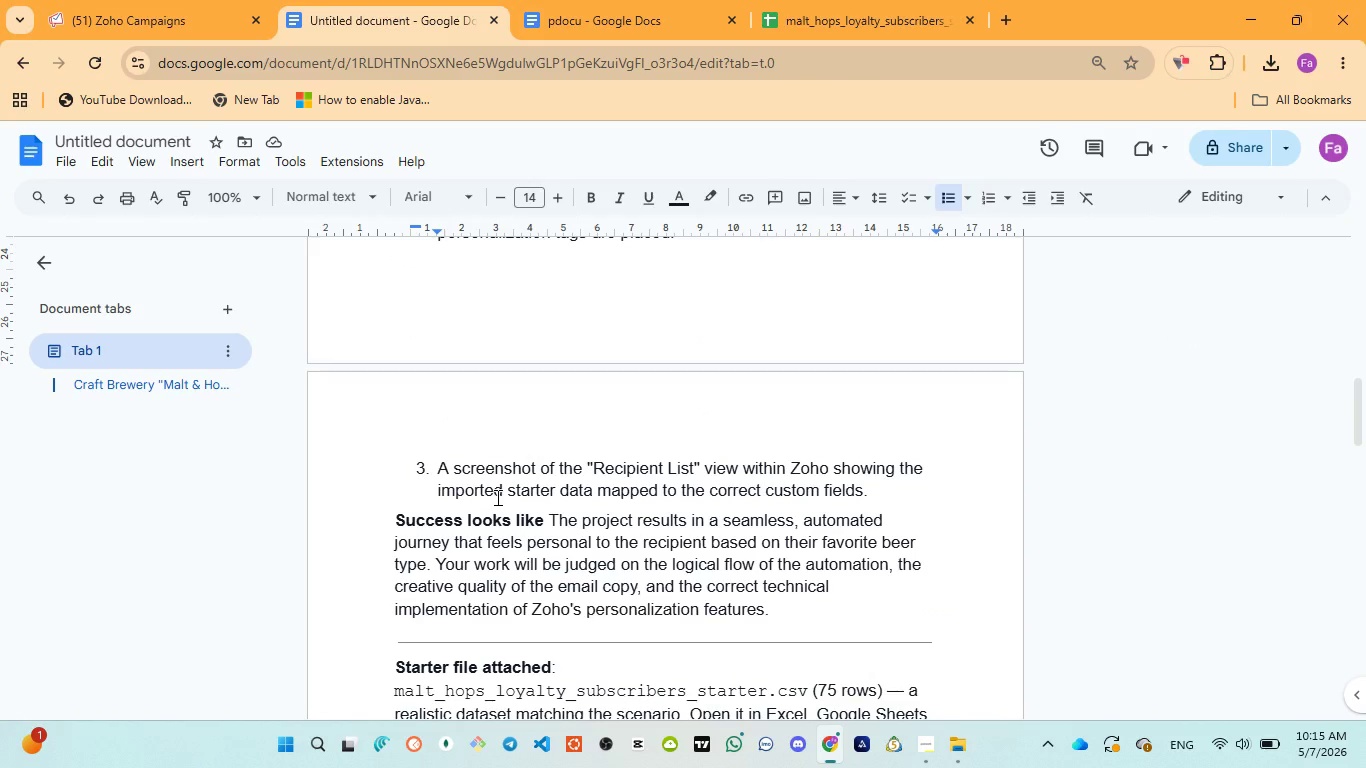 
wait(7.06)
 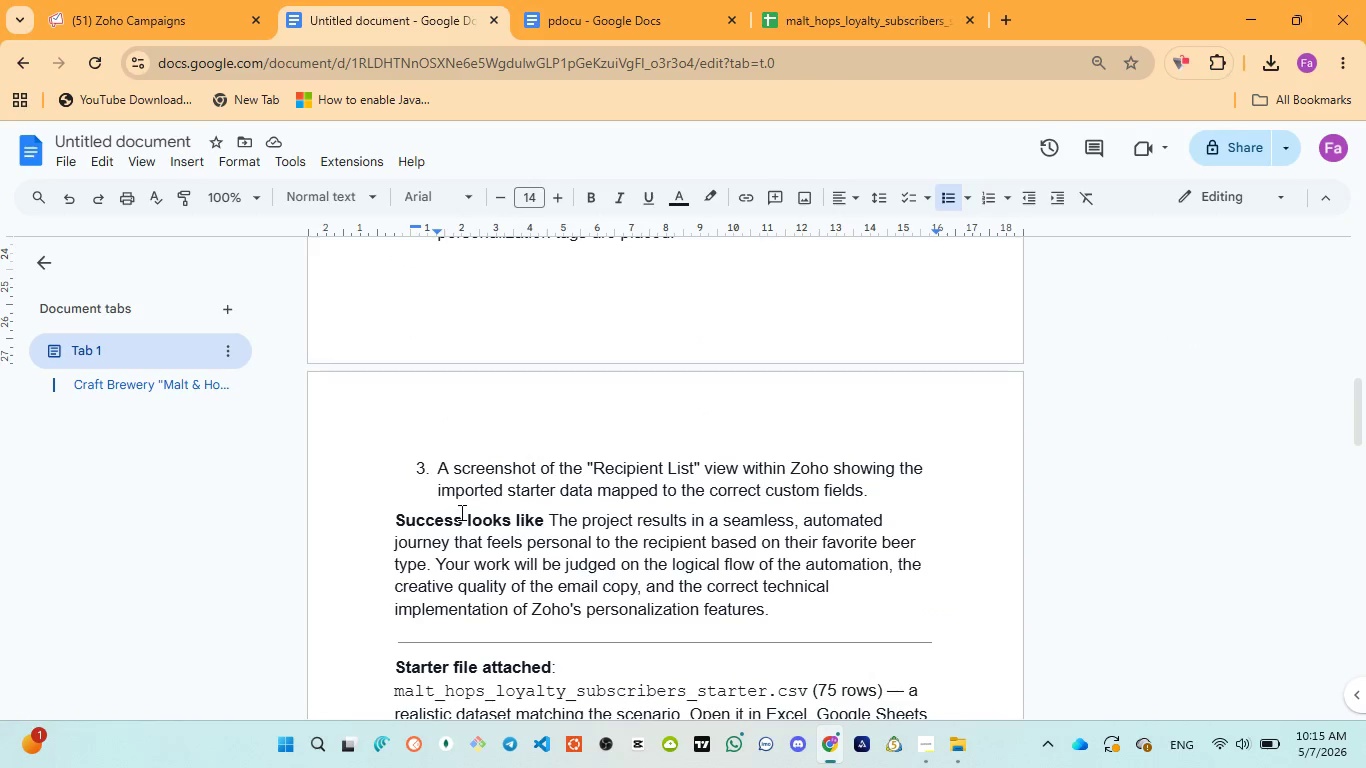 
left_click_drag(start_coordinate=[591, 460], to_coordinate=[651, 466])
 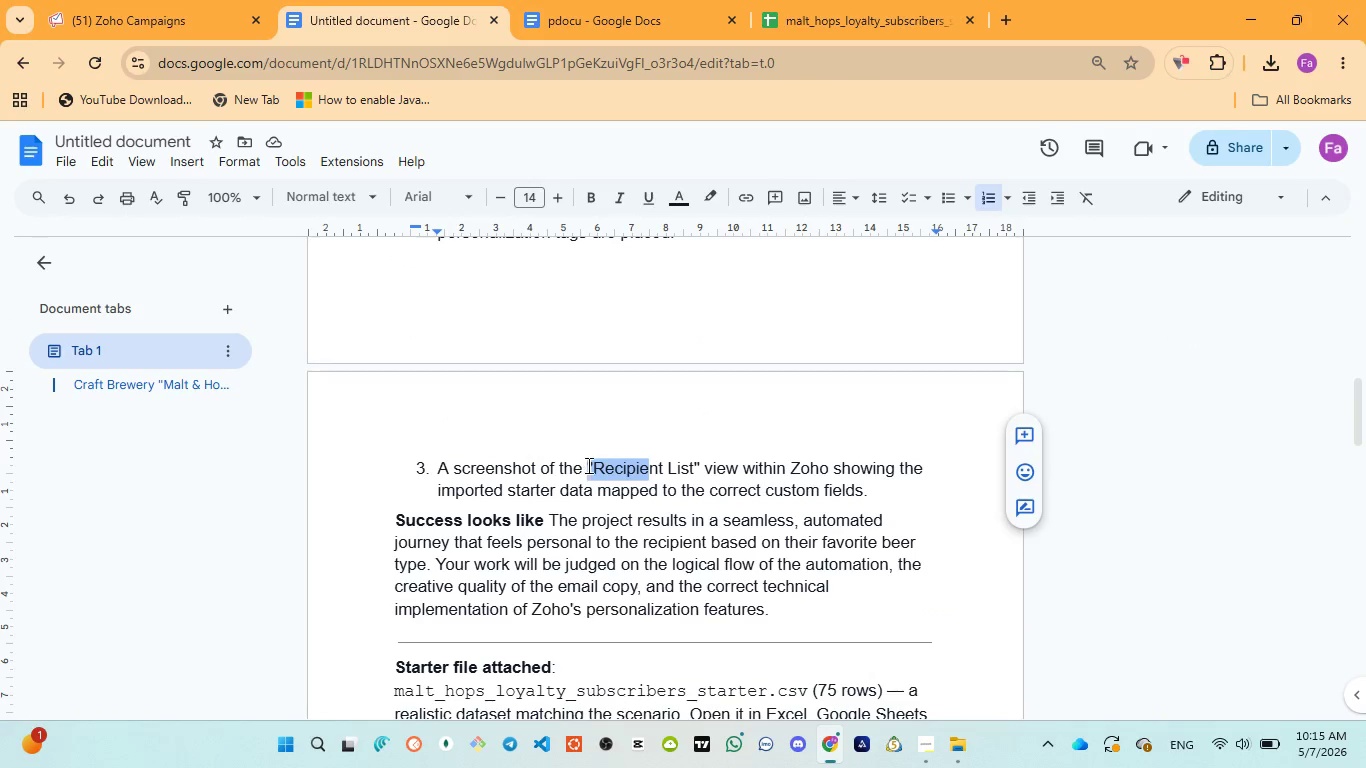 
left_click([589, 465])
 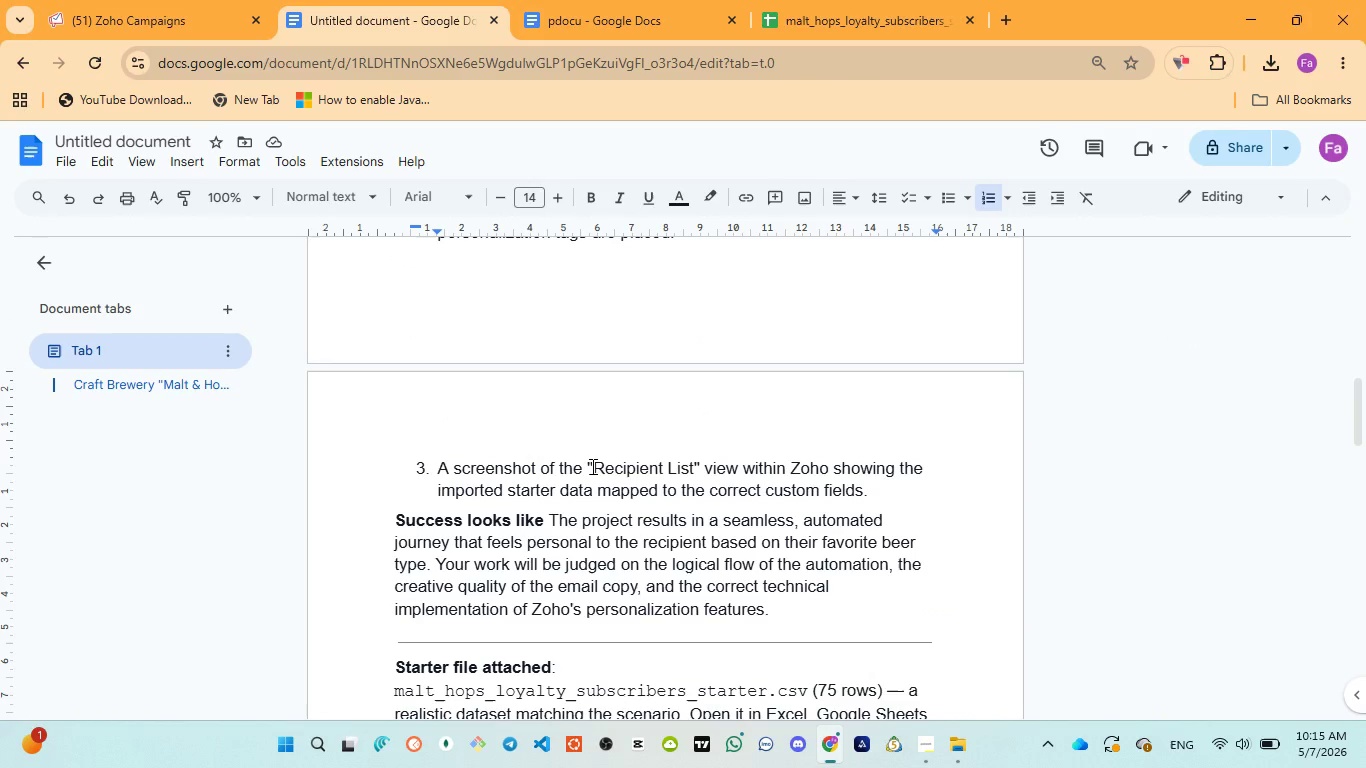 
left_click_drag(start_coordinate=[592, 466], to_coordinate=[694, 460])
 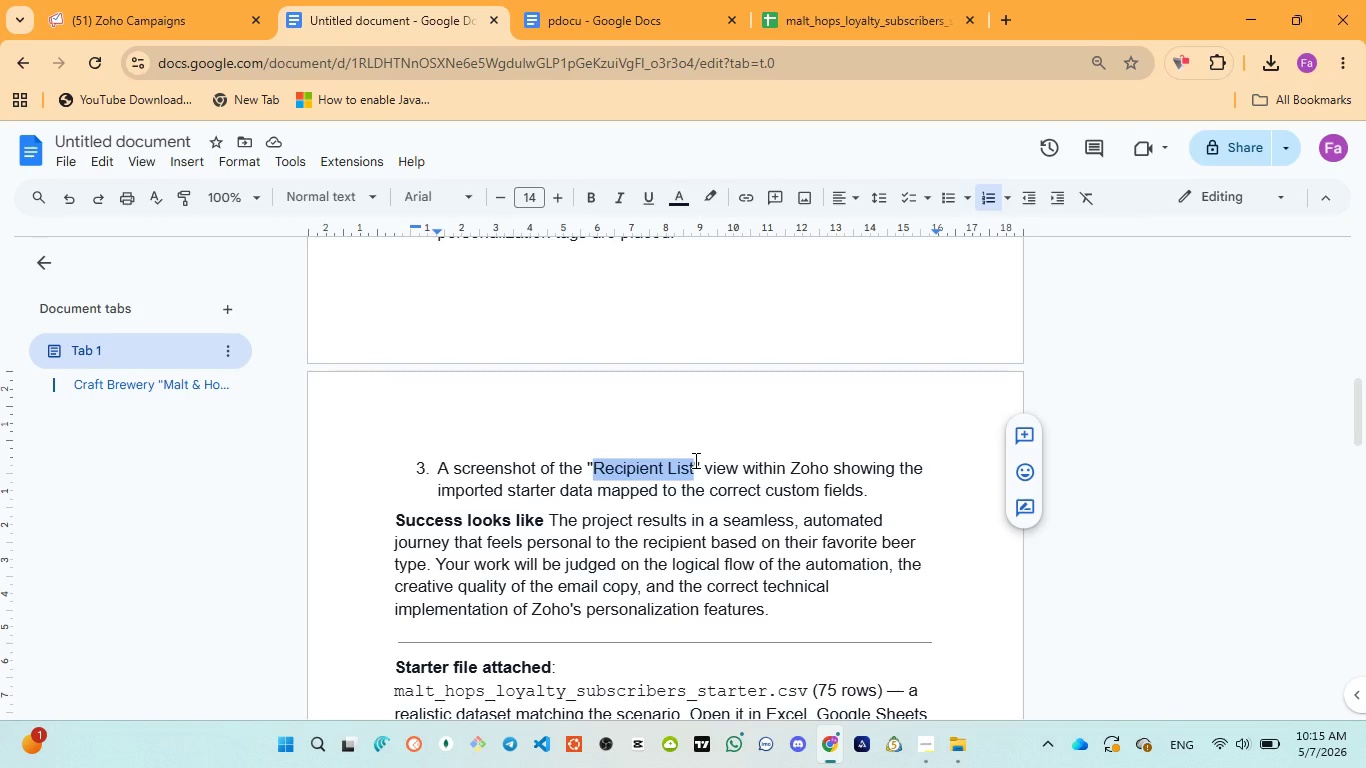 
key(Control+C)
 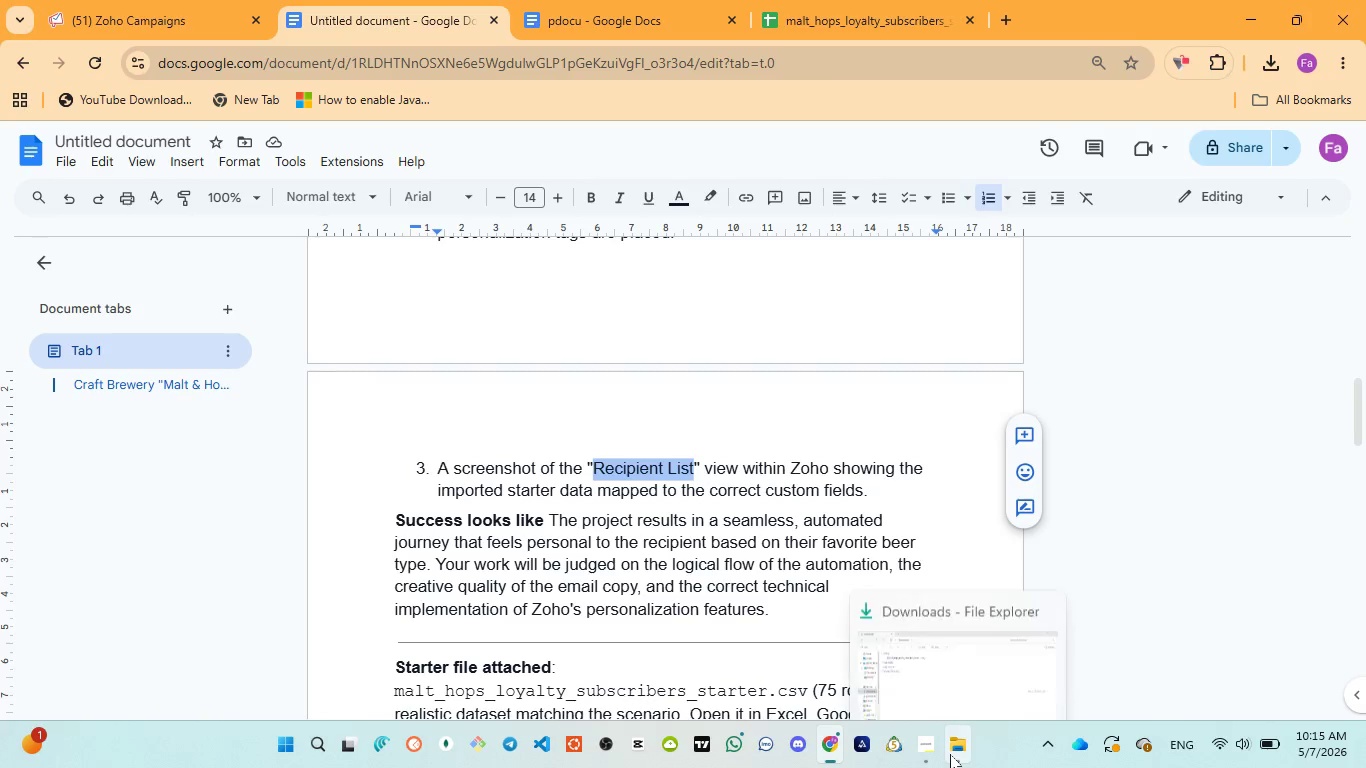 
left_click([951, 655])
 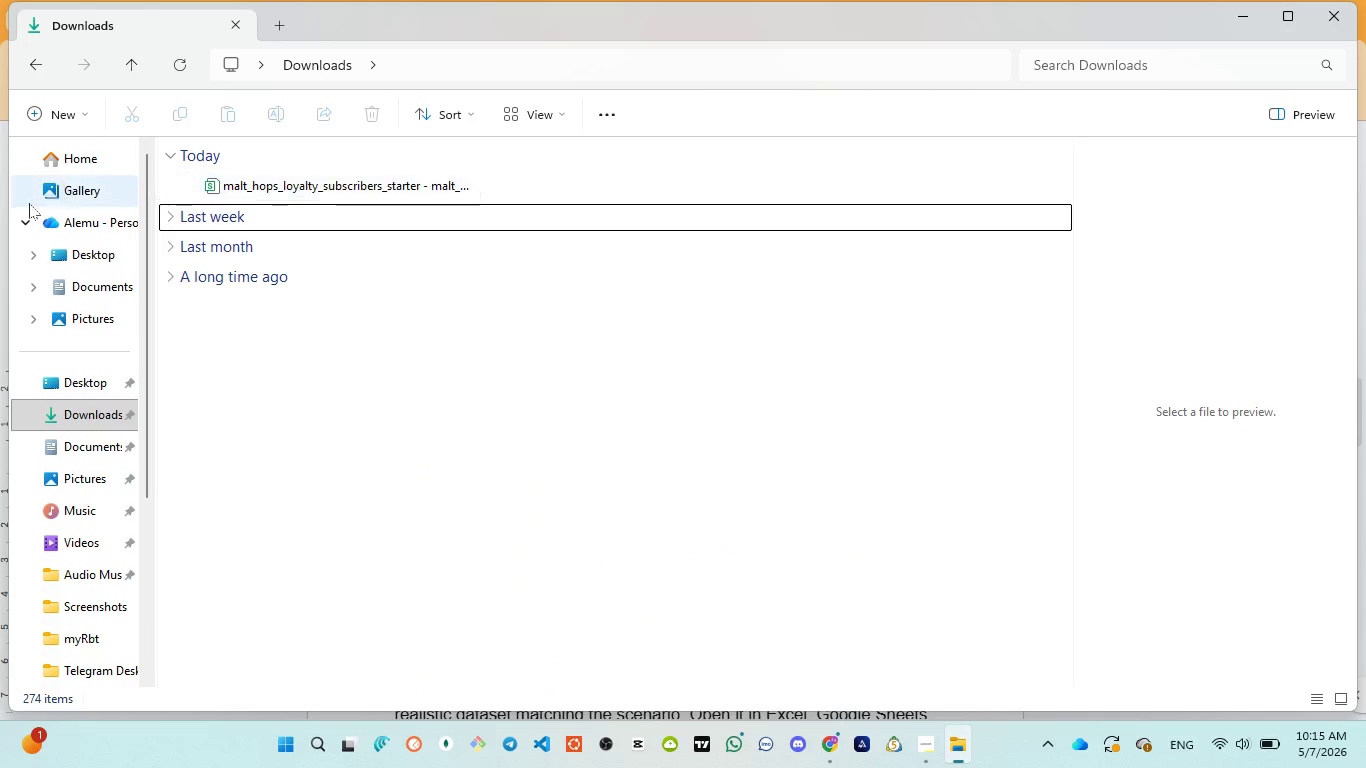 
left_click([99, 322])
 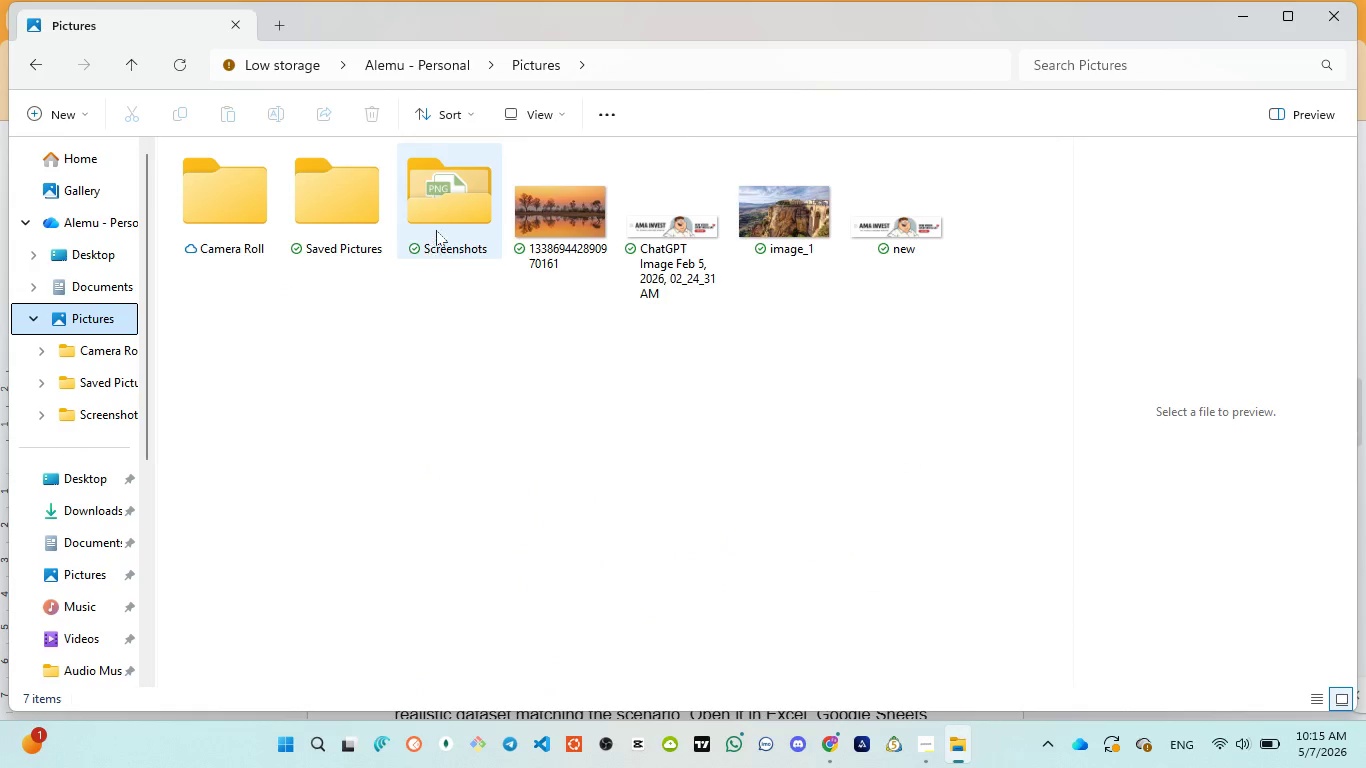 
double_click([437, 227])
 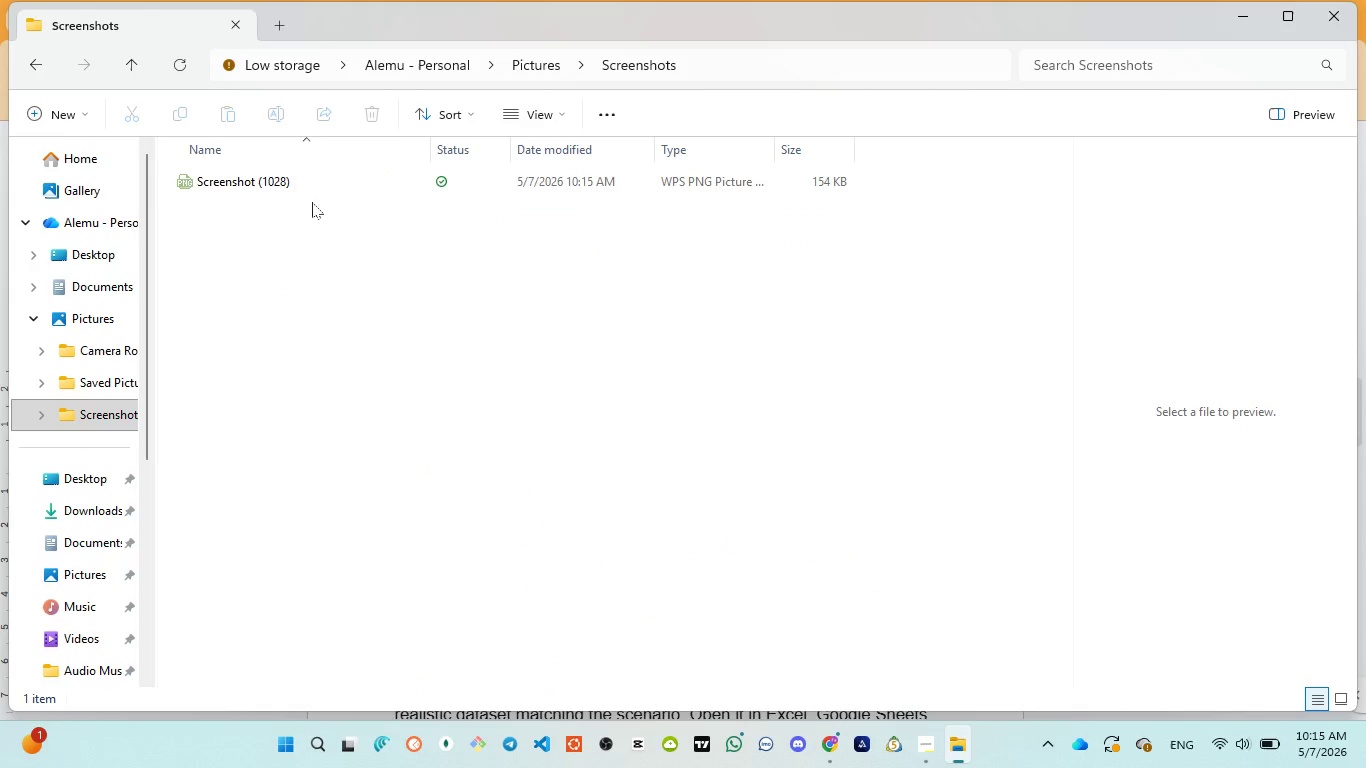 
left_click([261, 173])
 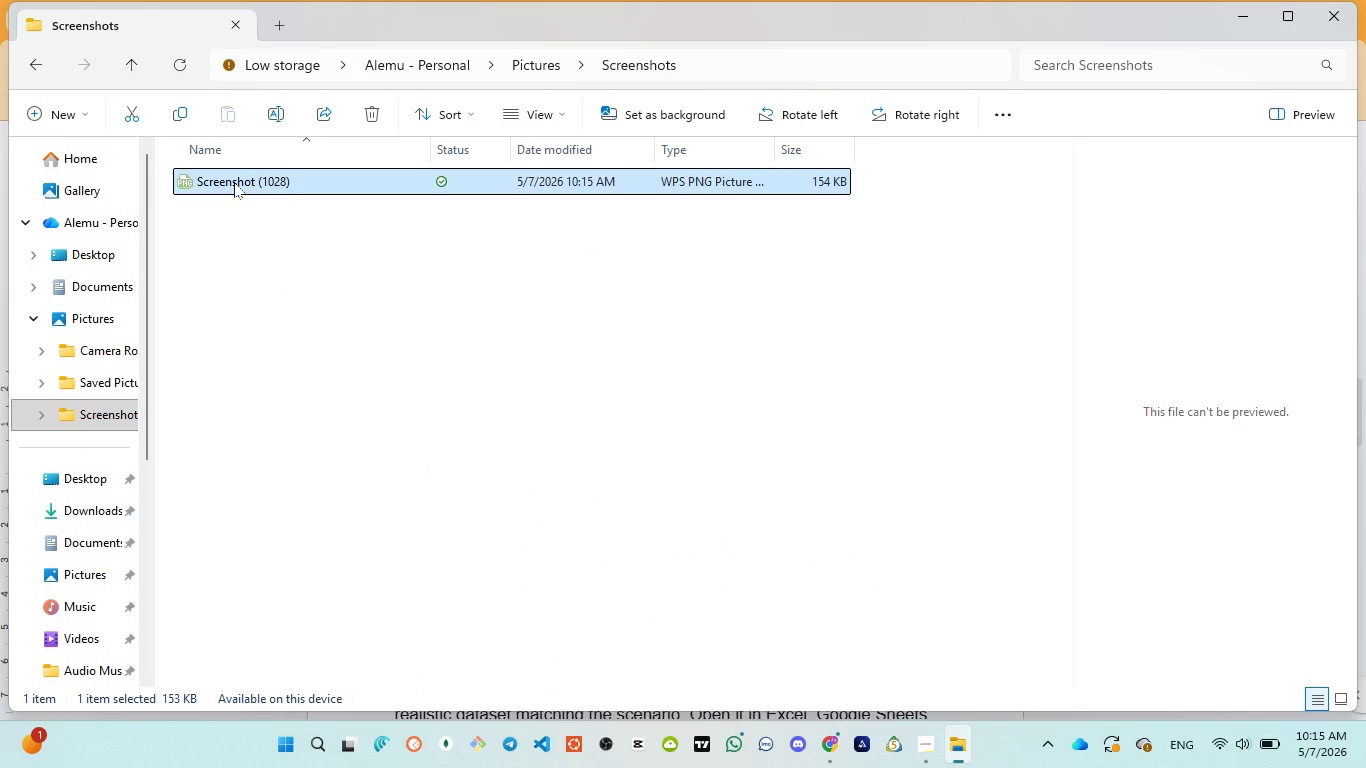 
left_click([234, 182])
 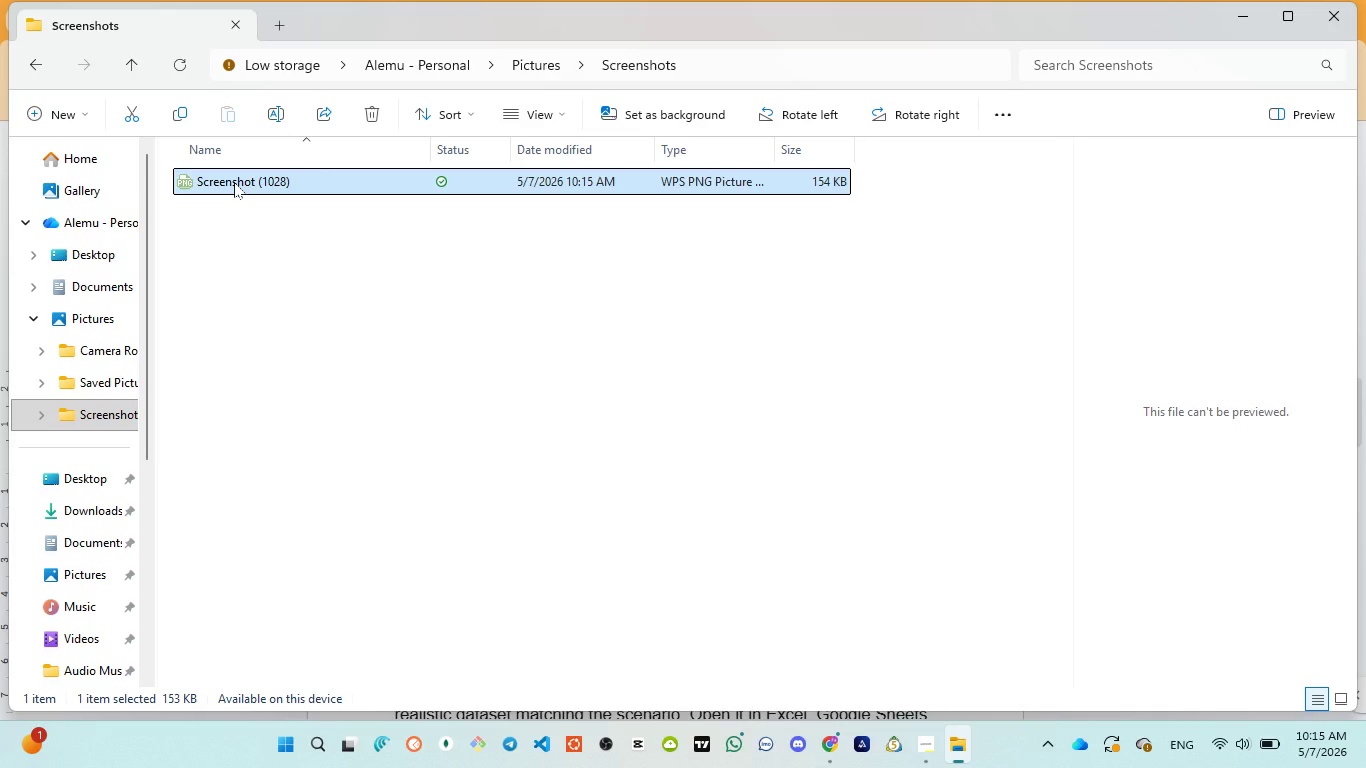 
key(Control+V)
 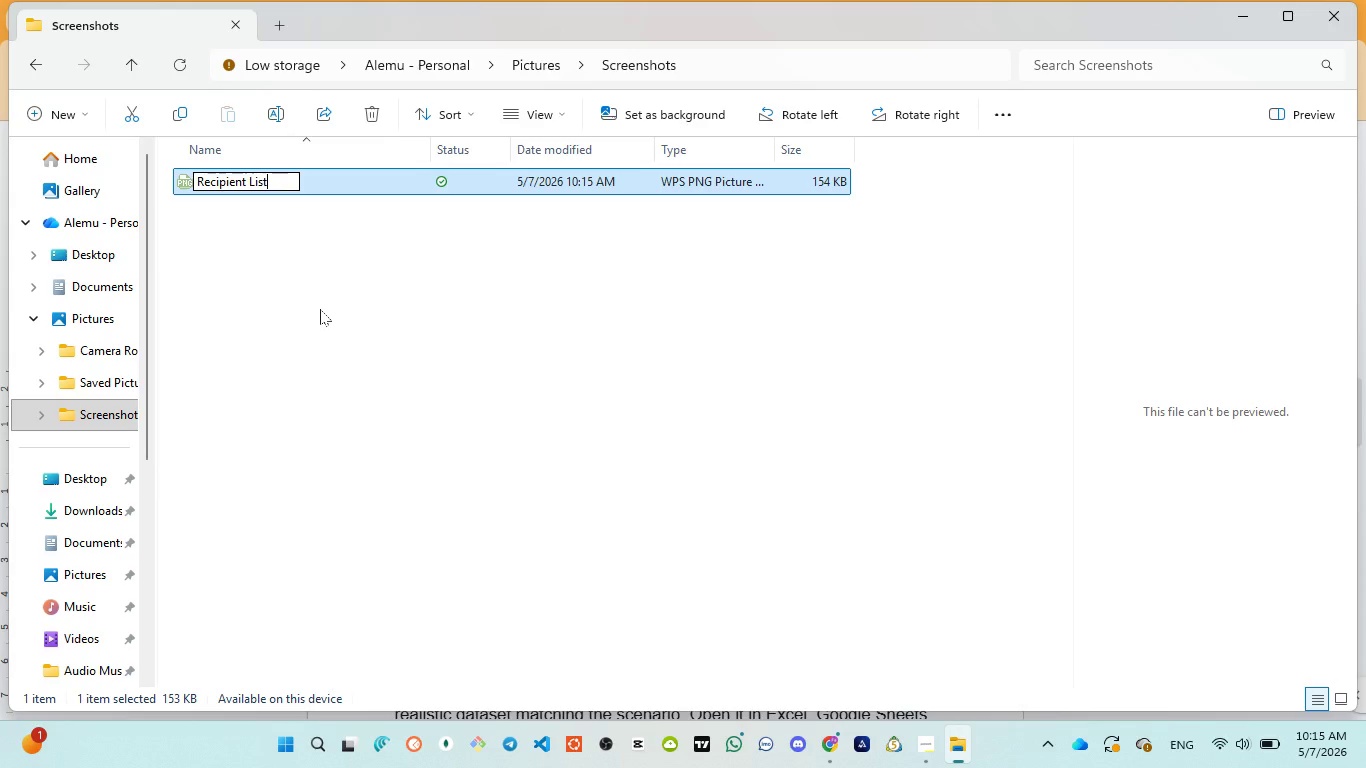 
left_click([320, 310])
 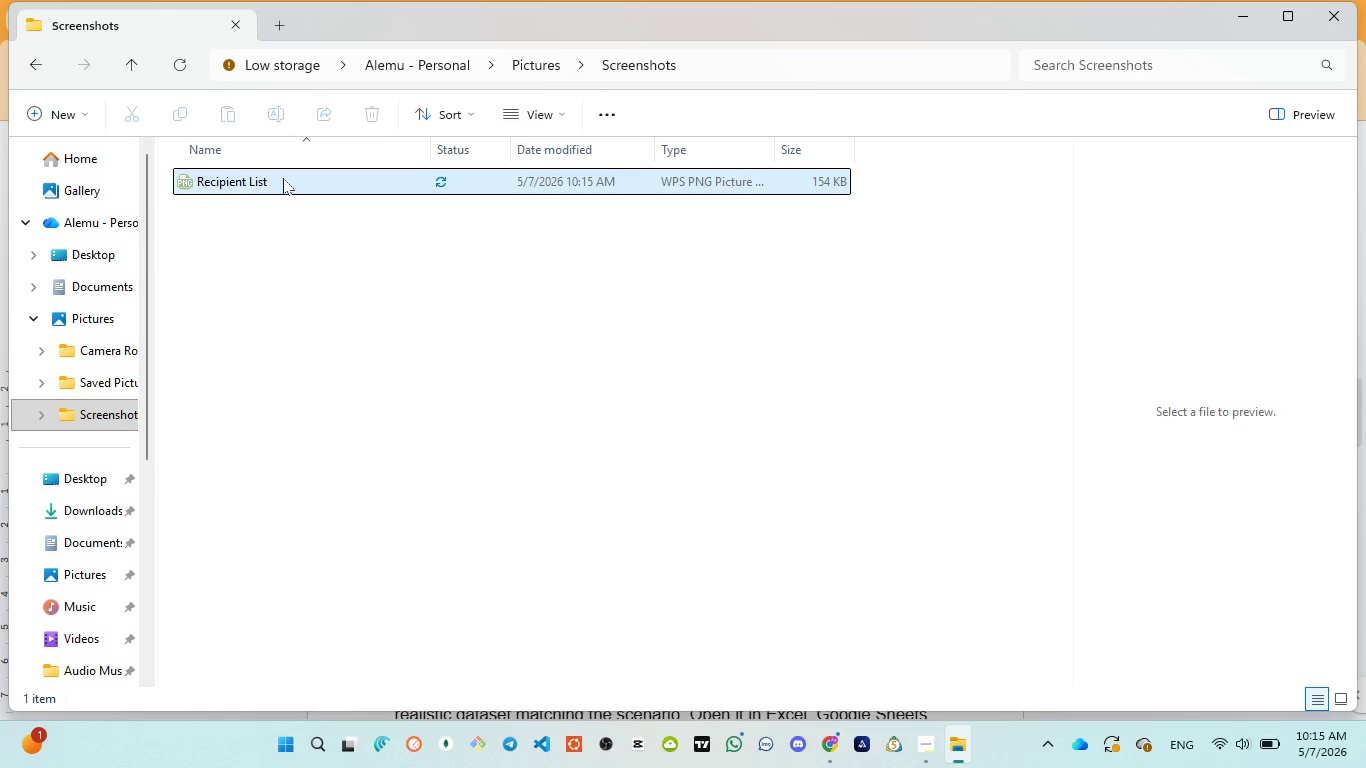 
double_click([284, 177])
 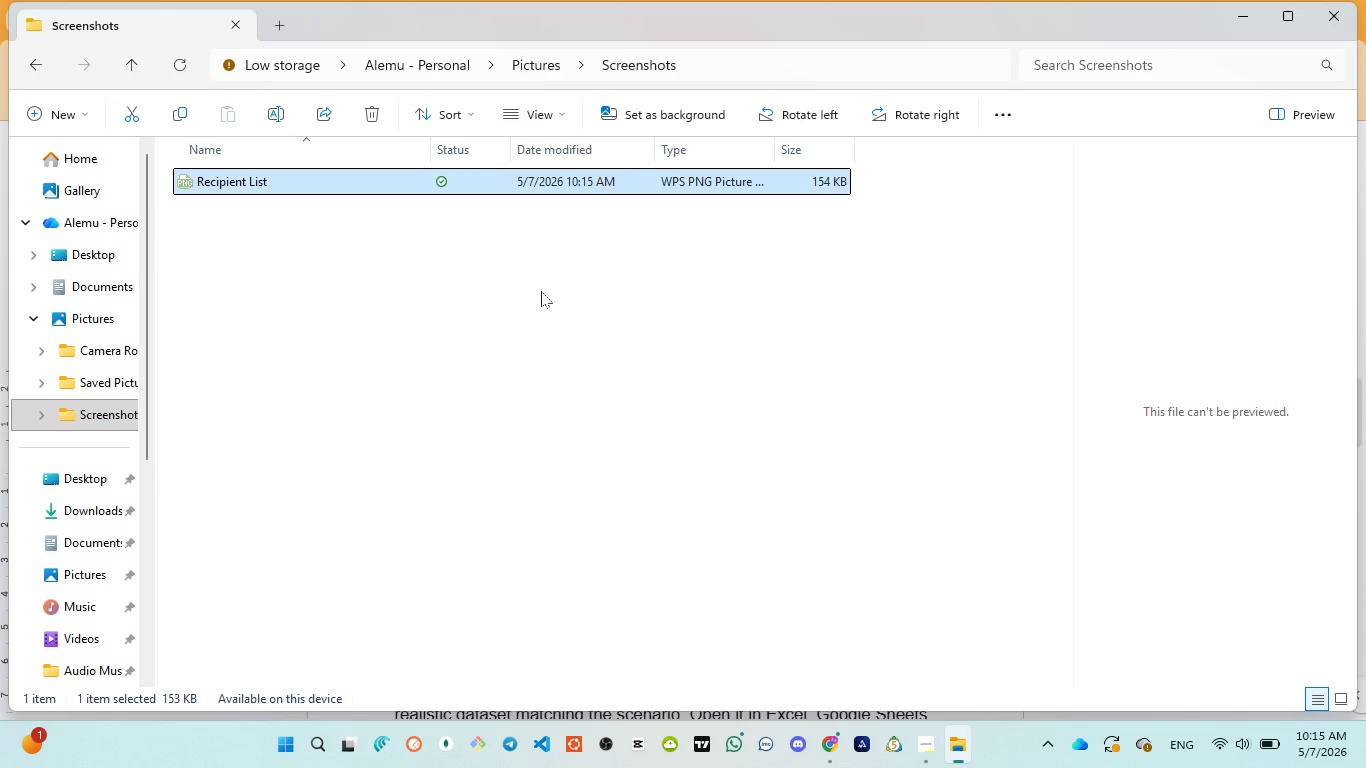 
left_click([282, 187])
 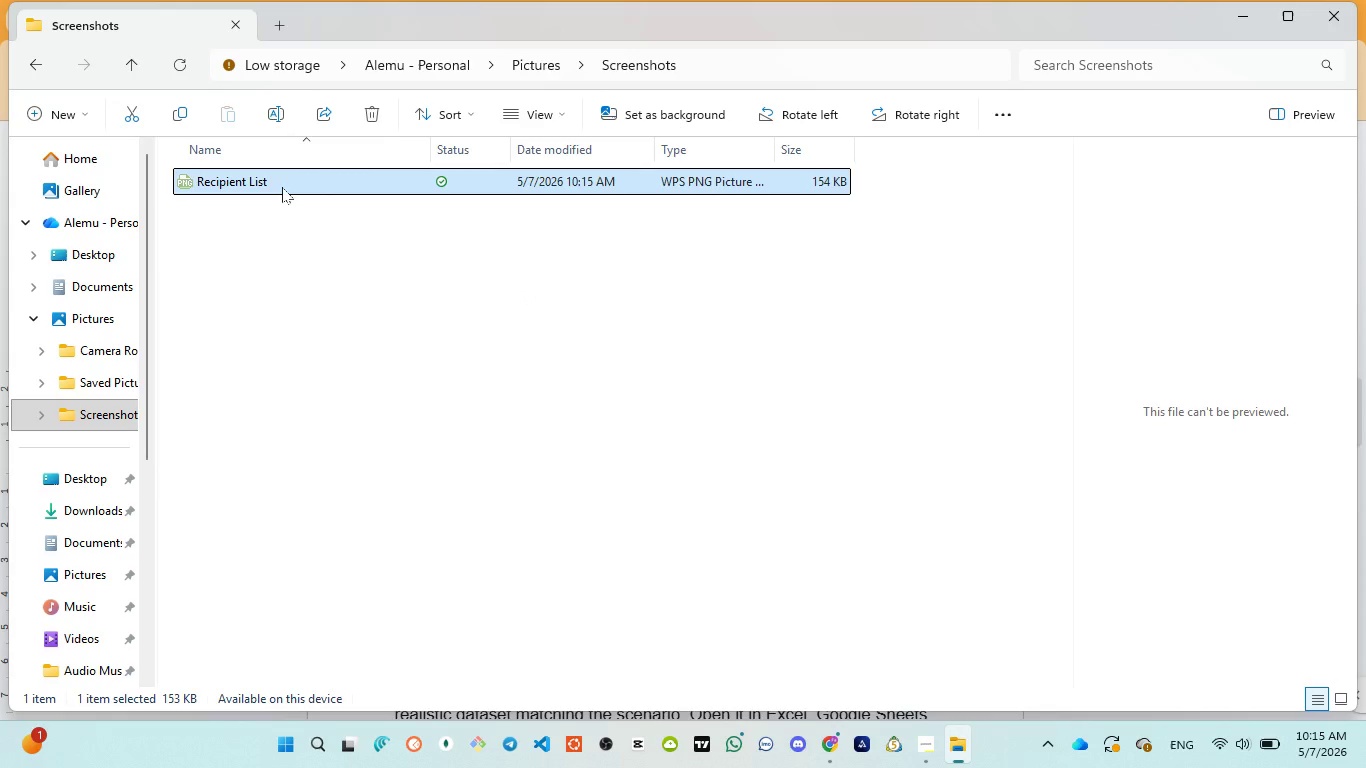 
left_click([282, 187])
 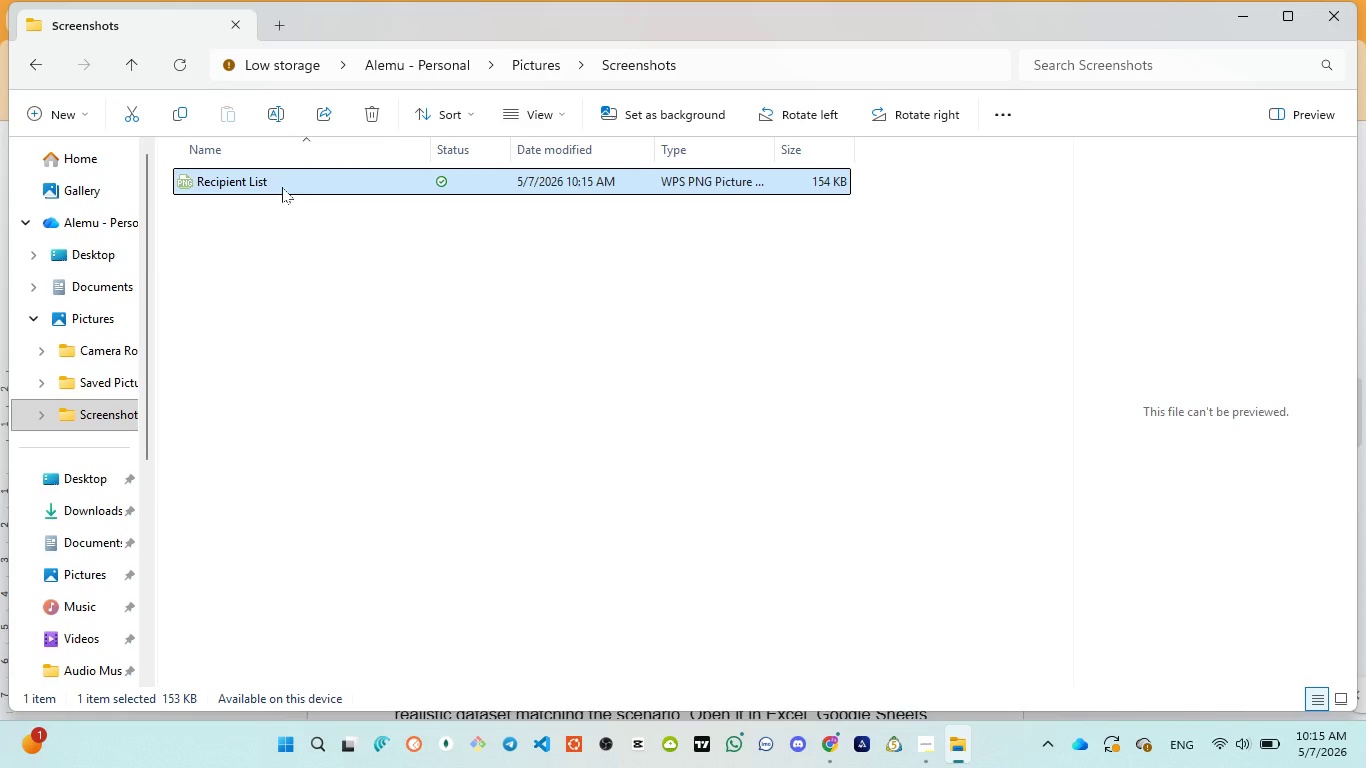 
double_click([280, 187])
 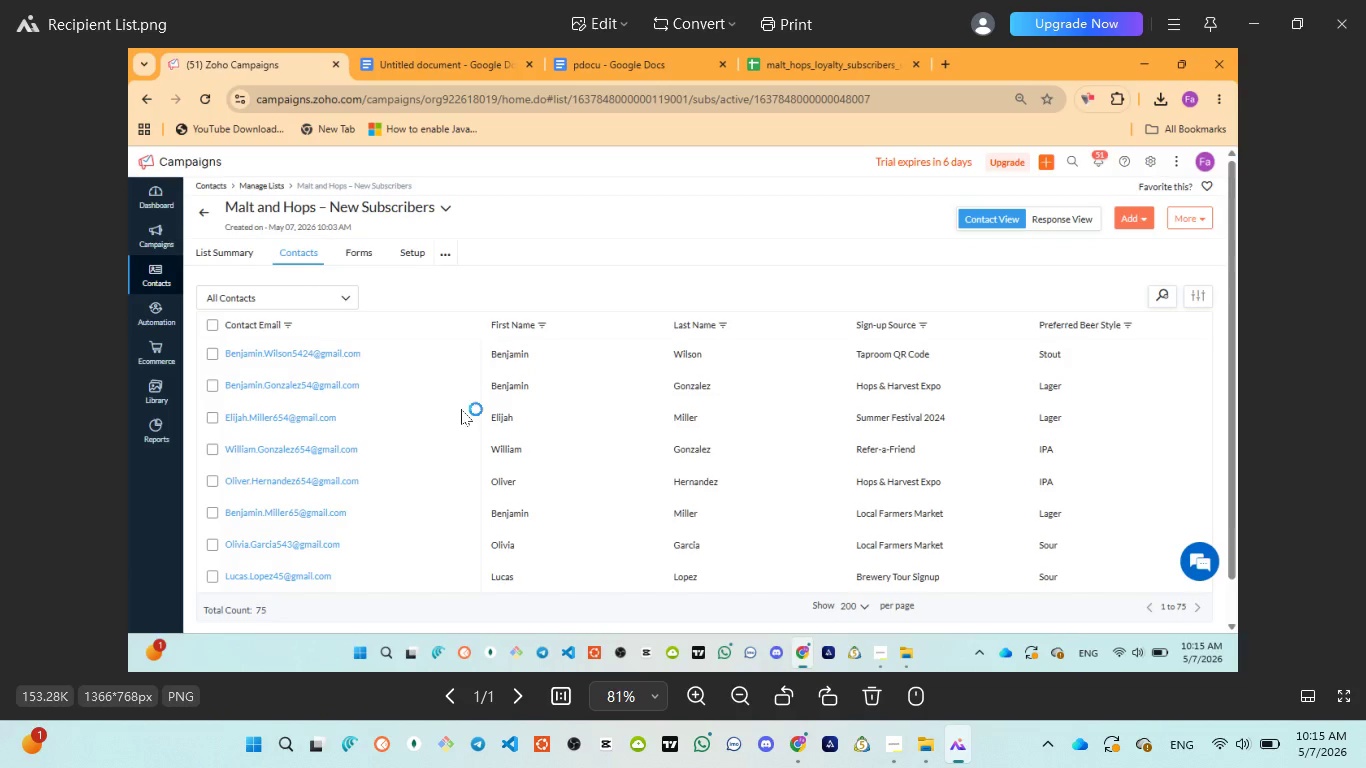 
scroll: coordinate [599, 451], scroll_direction: up, amount: 4.0
 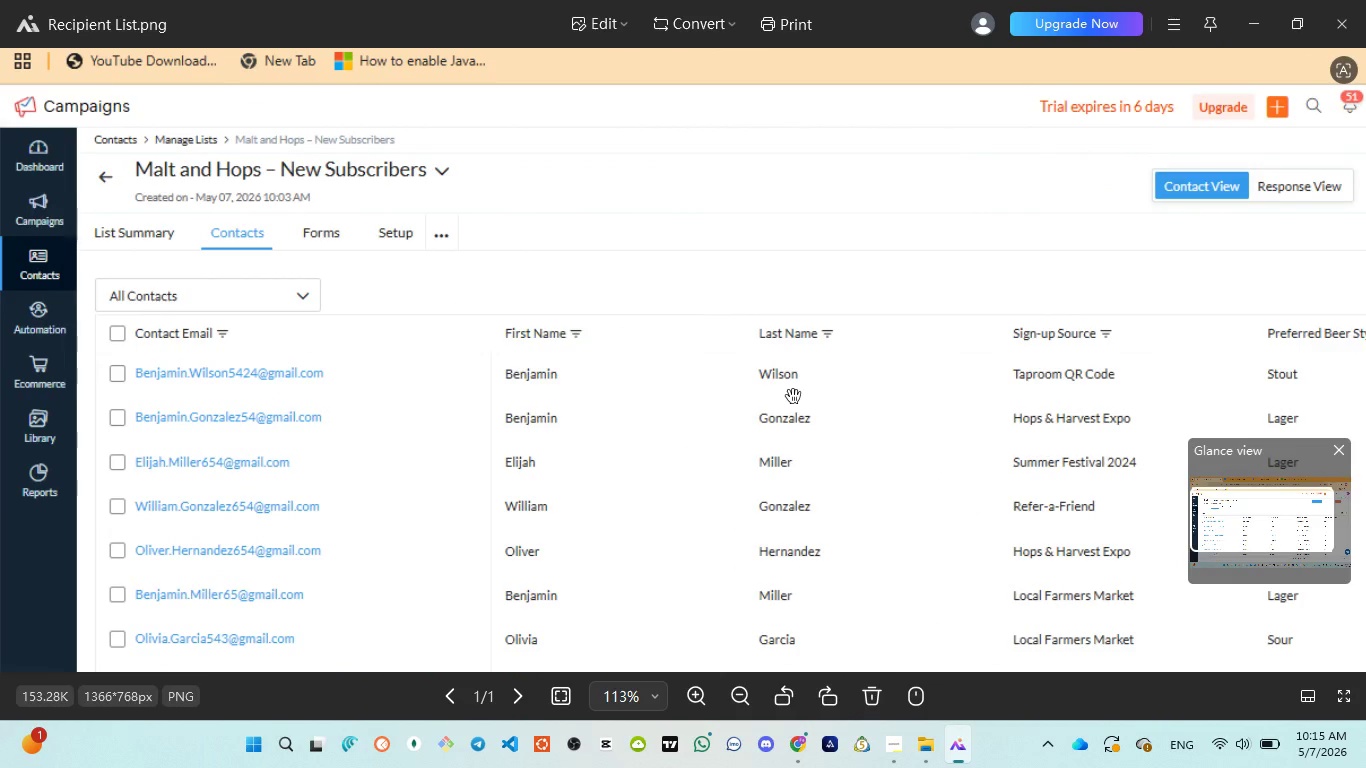 
scroll: coordinate [792, 401], scroll_direction: down, amount: 2.0
 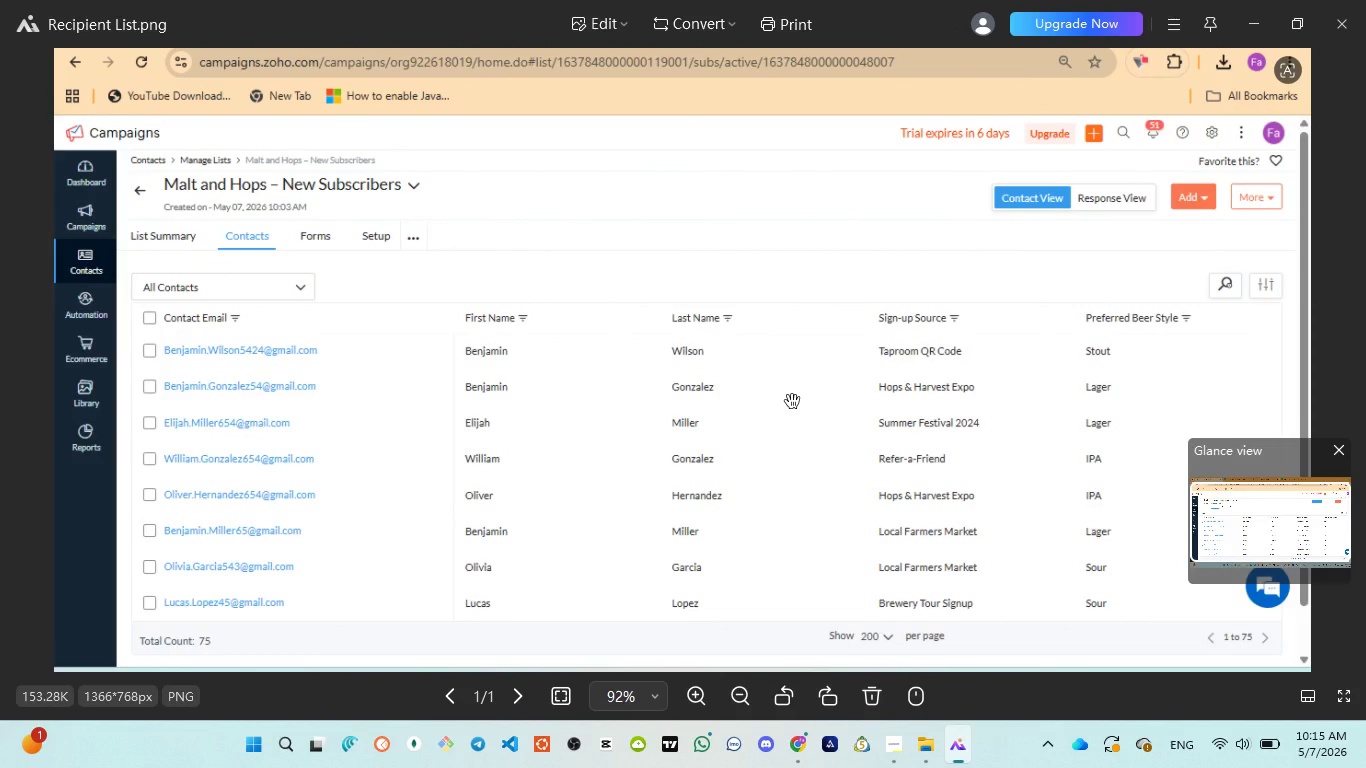 
scroll: coordinate [792, 401], scroll_direction: up, amount: 3.0
 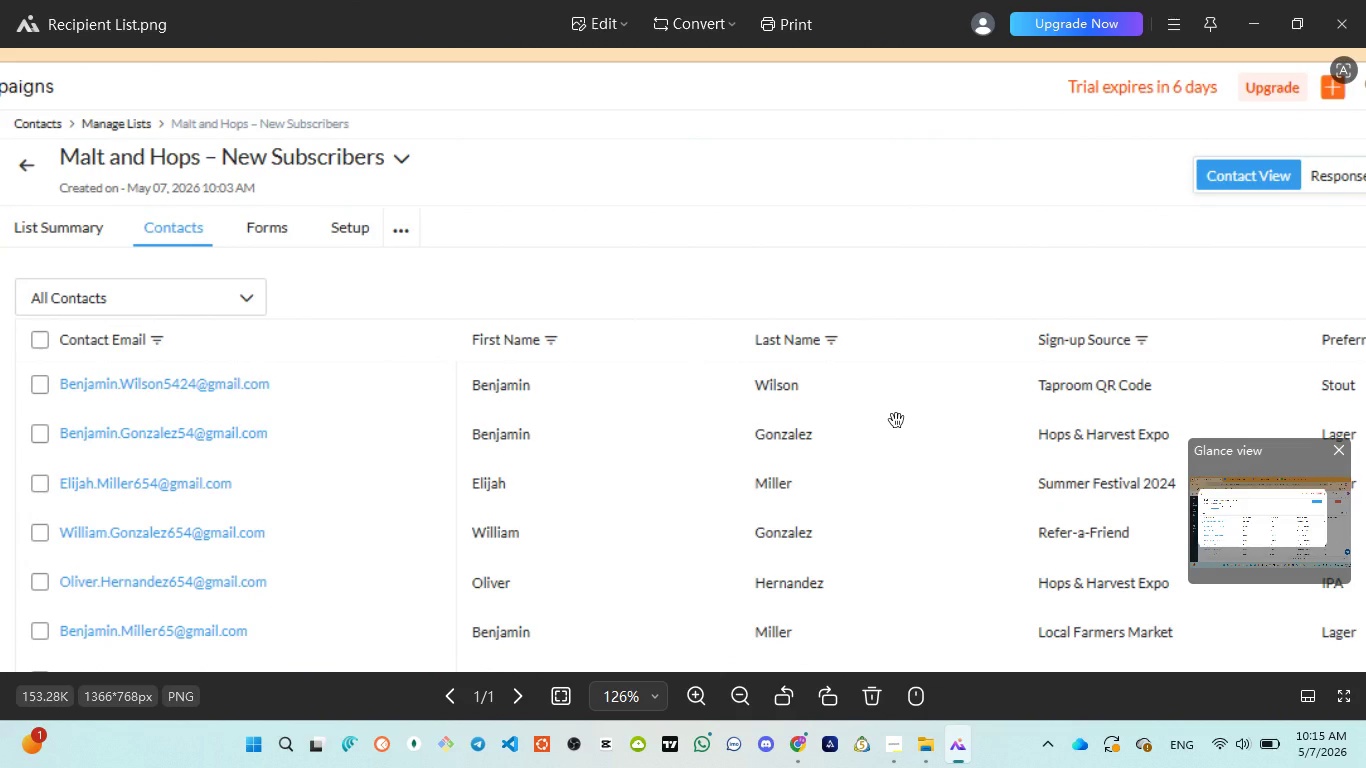 
scroll: coordinate [897, 421], scroll_direction: down, amount: 2.0
 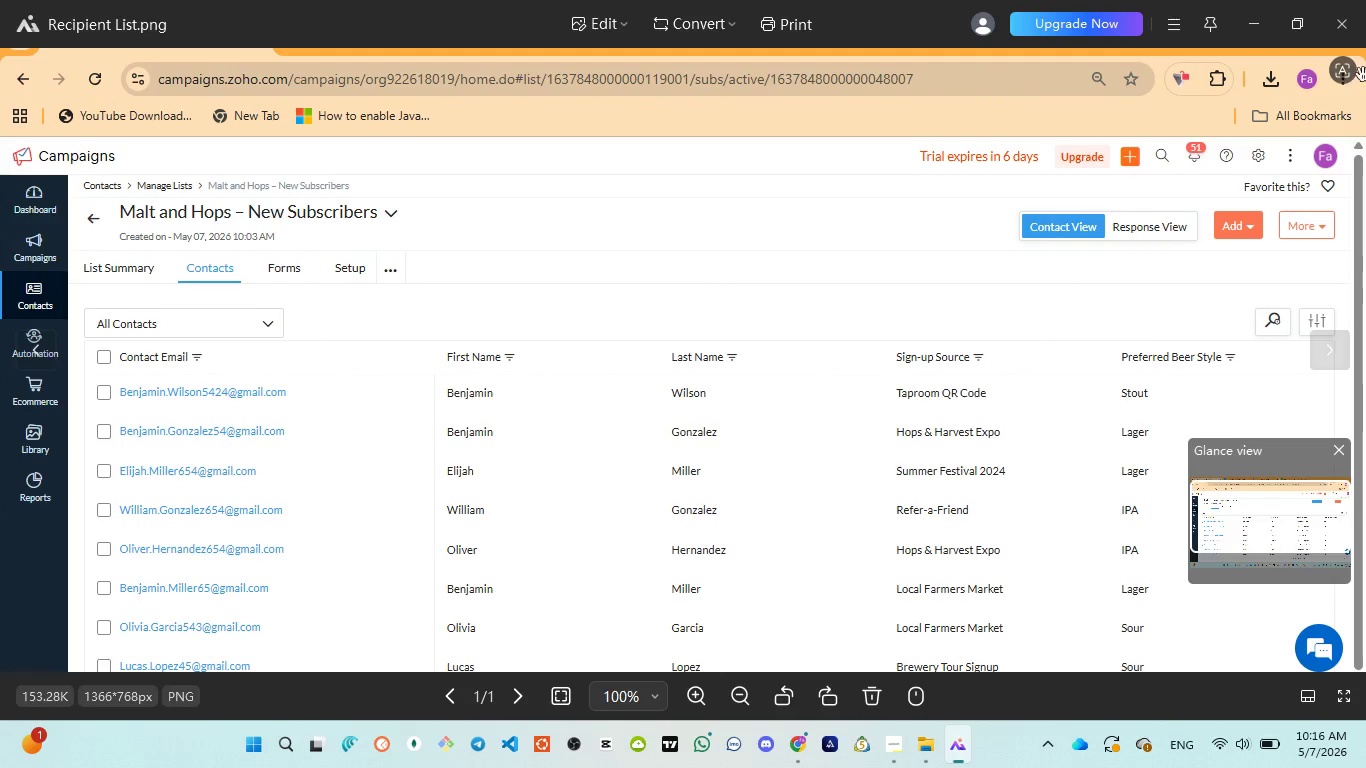 
left_click([1333, 31])
 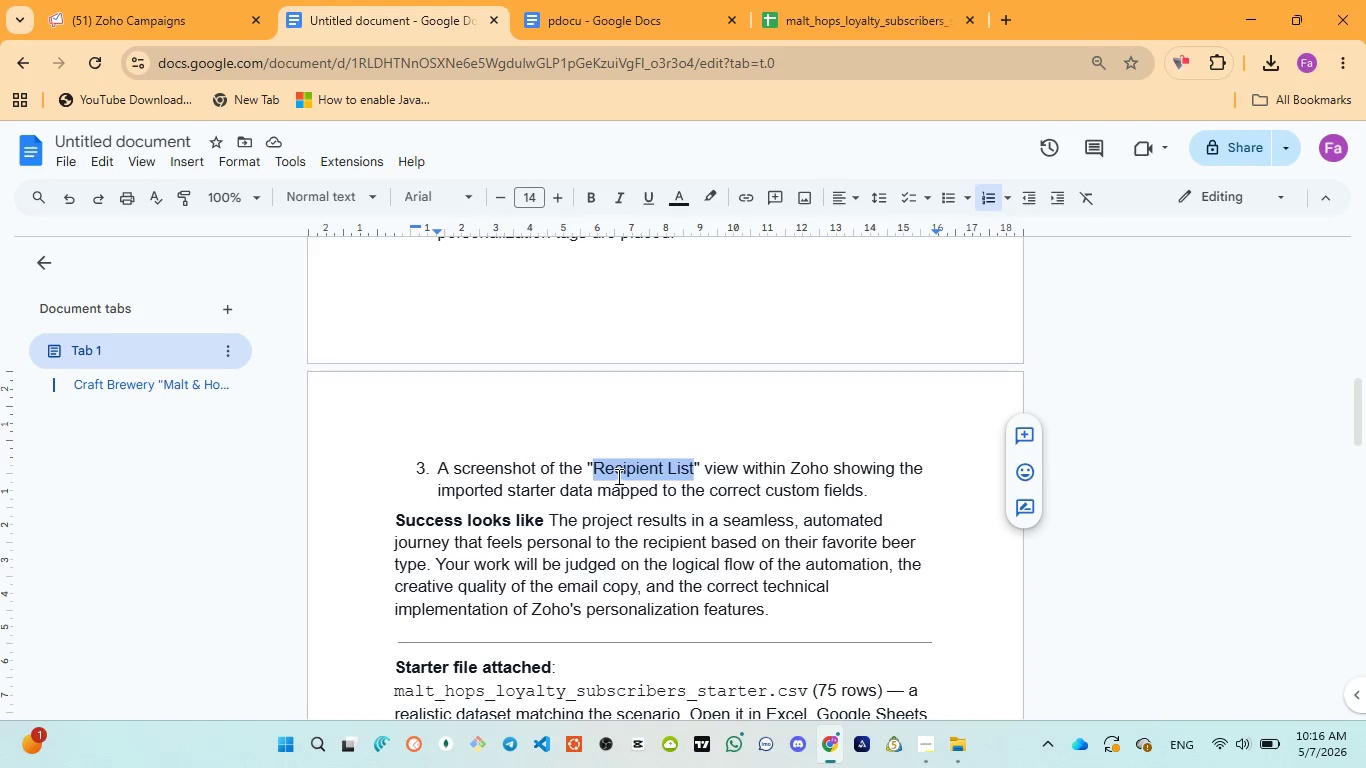 
scroll: coordinate [617, 475], scroll_direction: up, amount: 3.0
 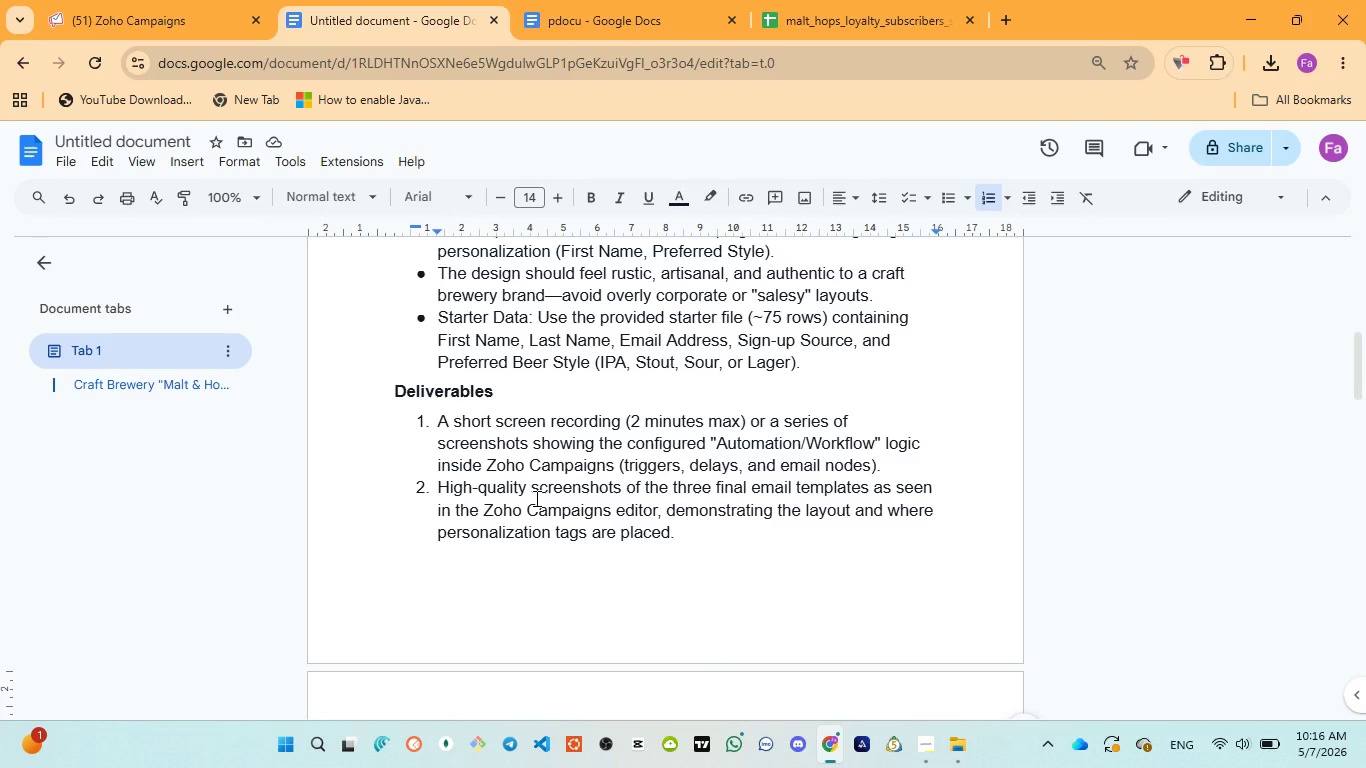 
wait(13.98)
 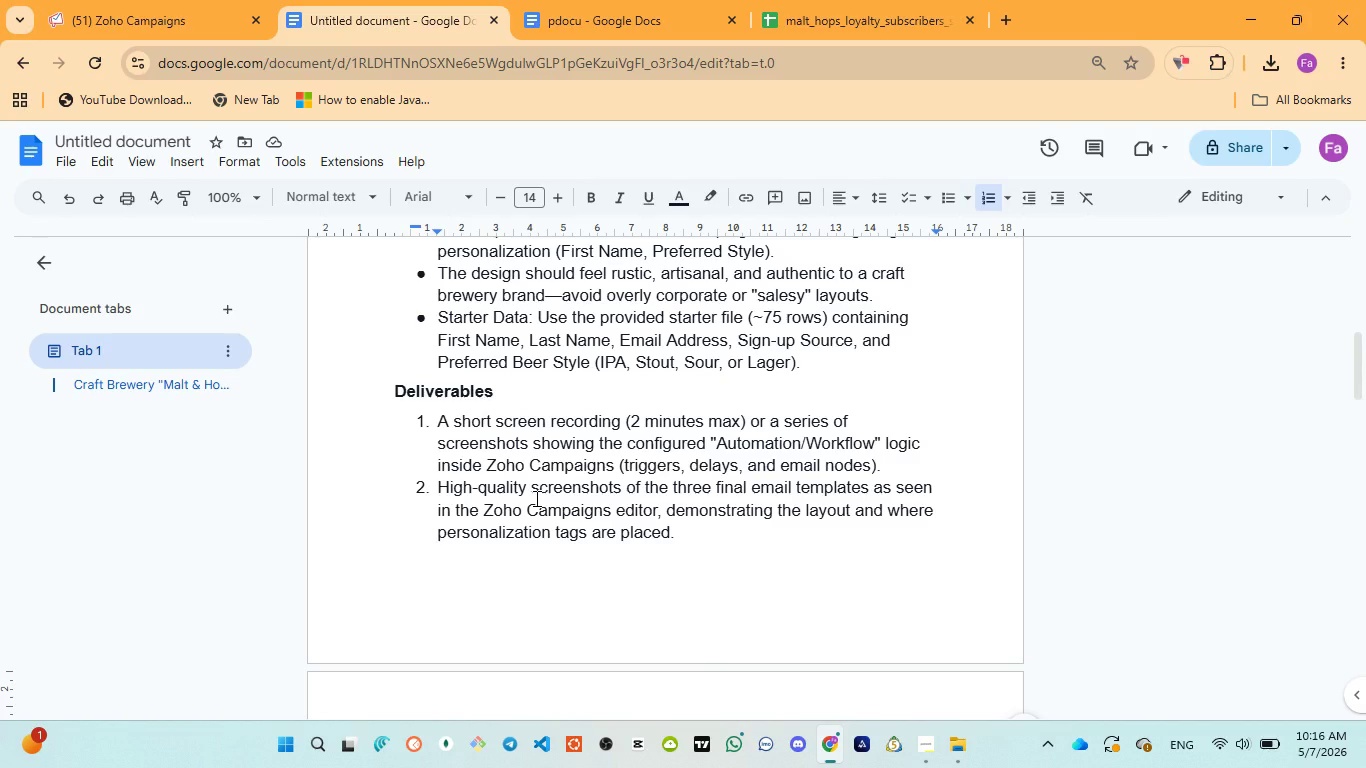 
left_click([110, 19])
 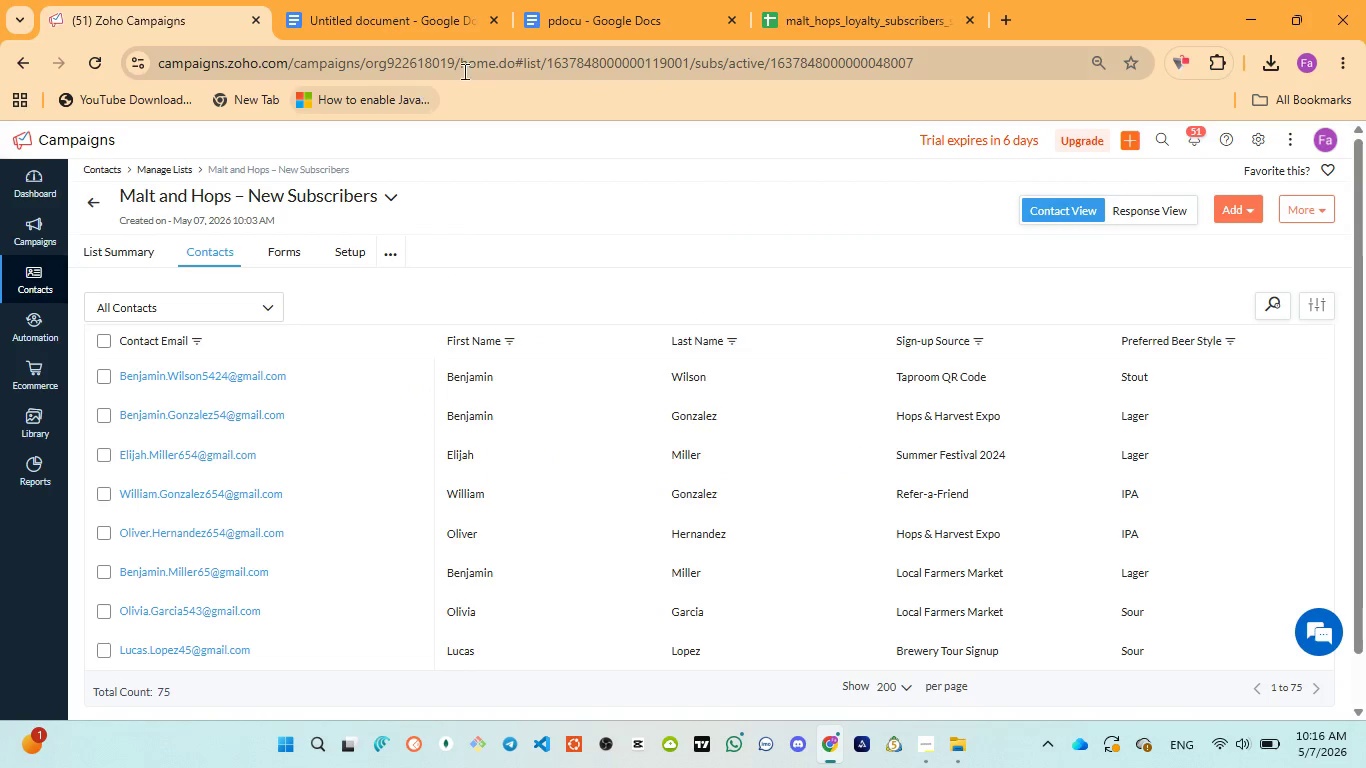 
left_click([550, 28])
 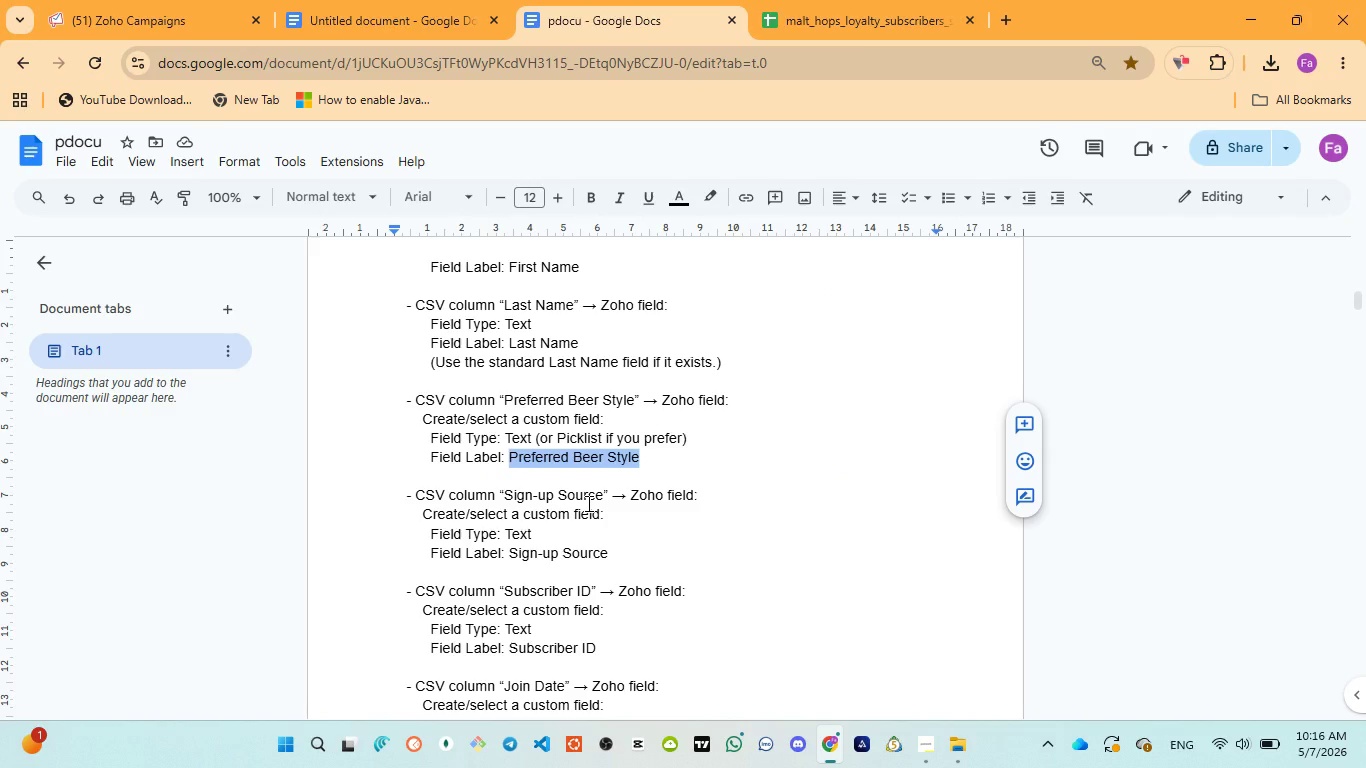 
scroll: coordinate [587, 504], scroll_direction: down, amount: 7.0
 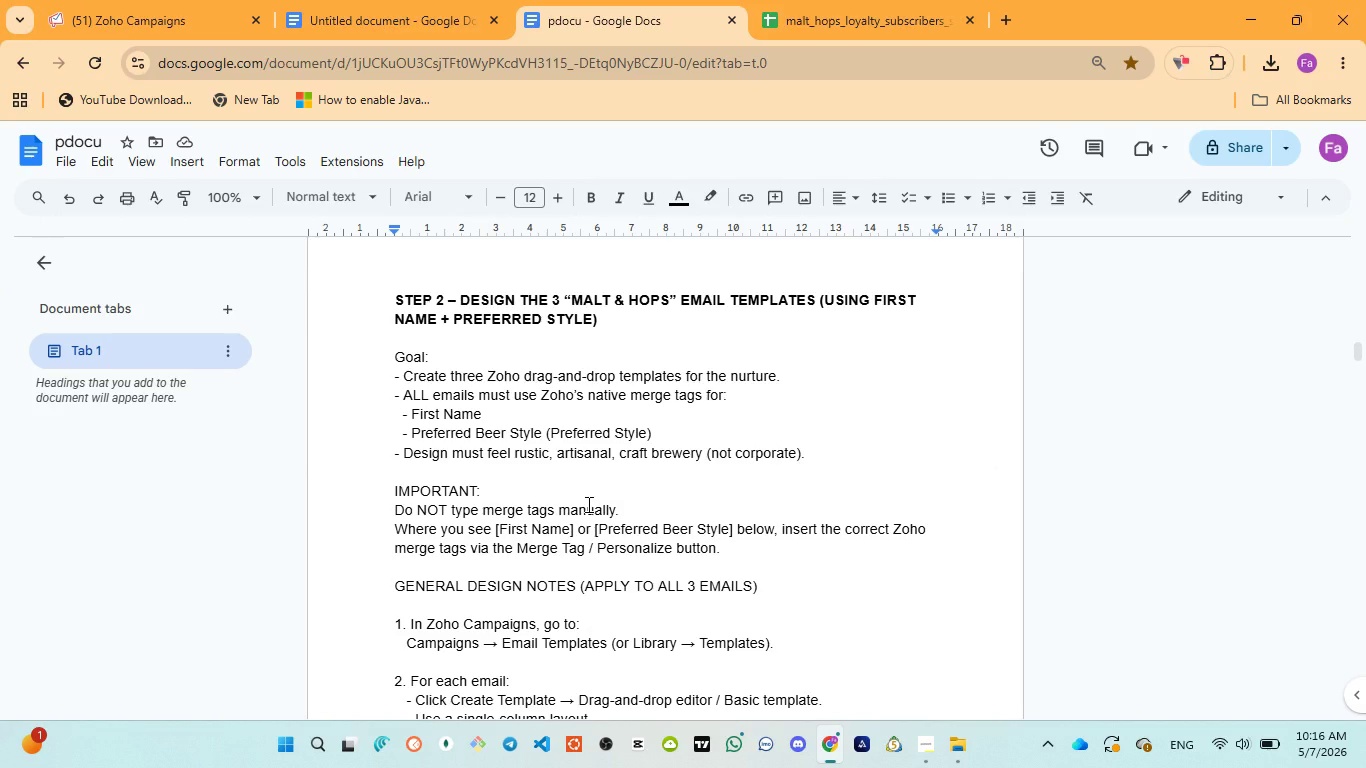 
scroll: coordinate [587, 504], scroll_direction: down, amount: 3.0
 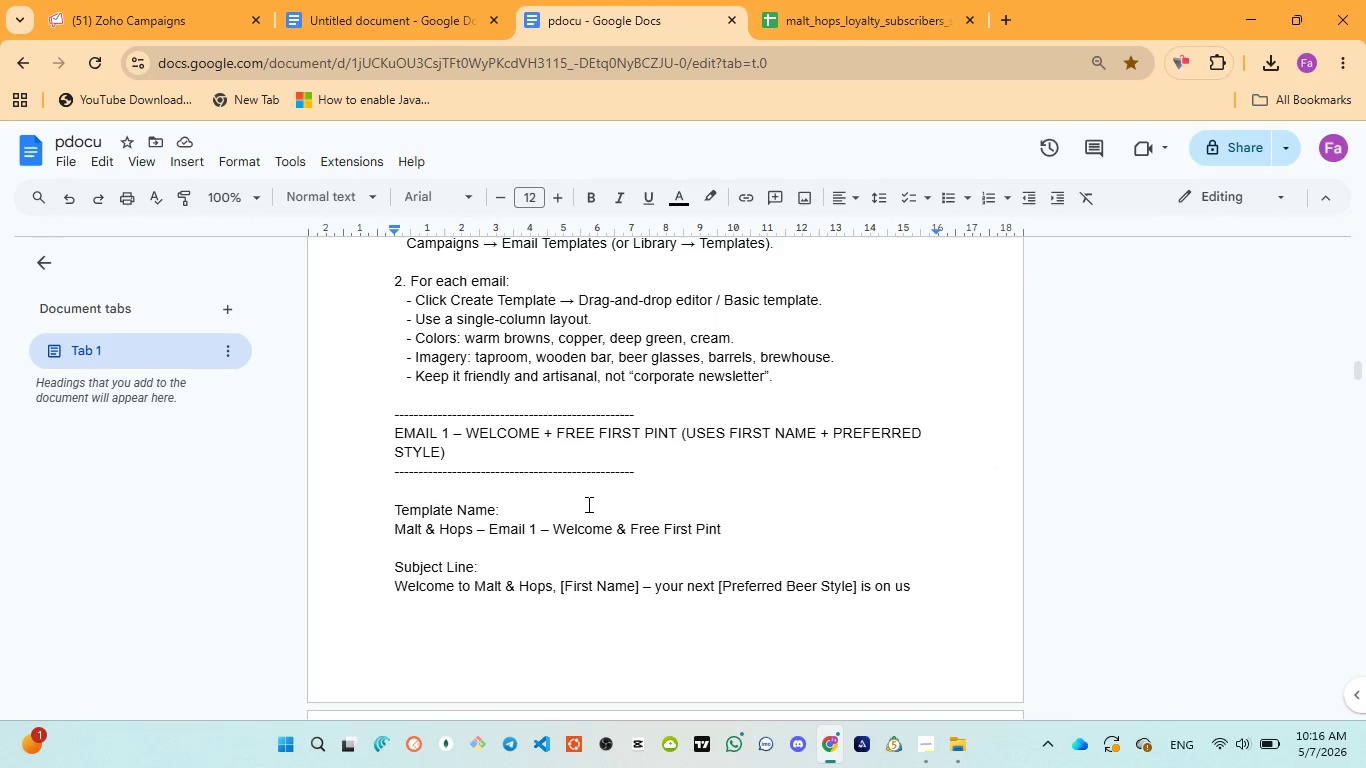 
scroll: coordinate [587, 504], scroll_direction: none, amount: 0.0
 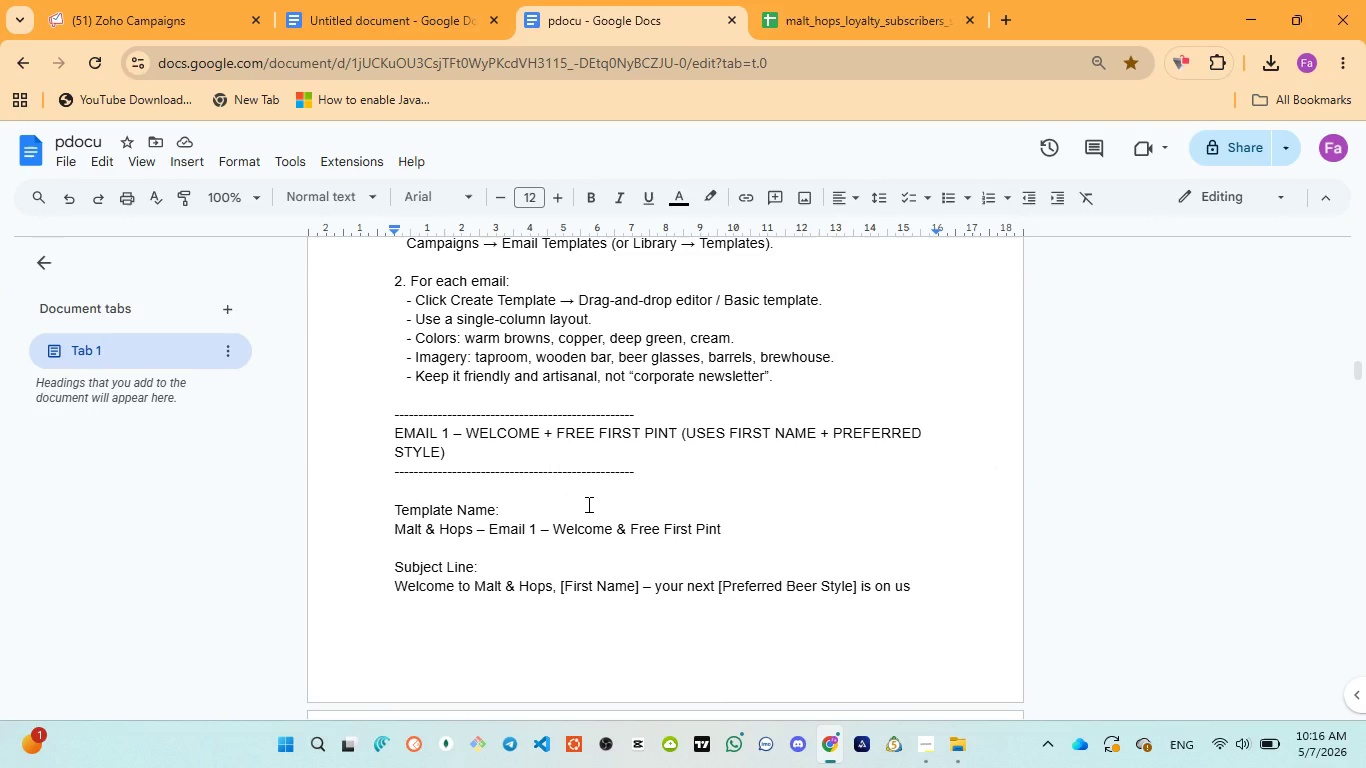 
scroll: coordinate [587, 504], scroll_direction: down, amount: 1.0
 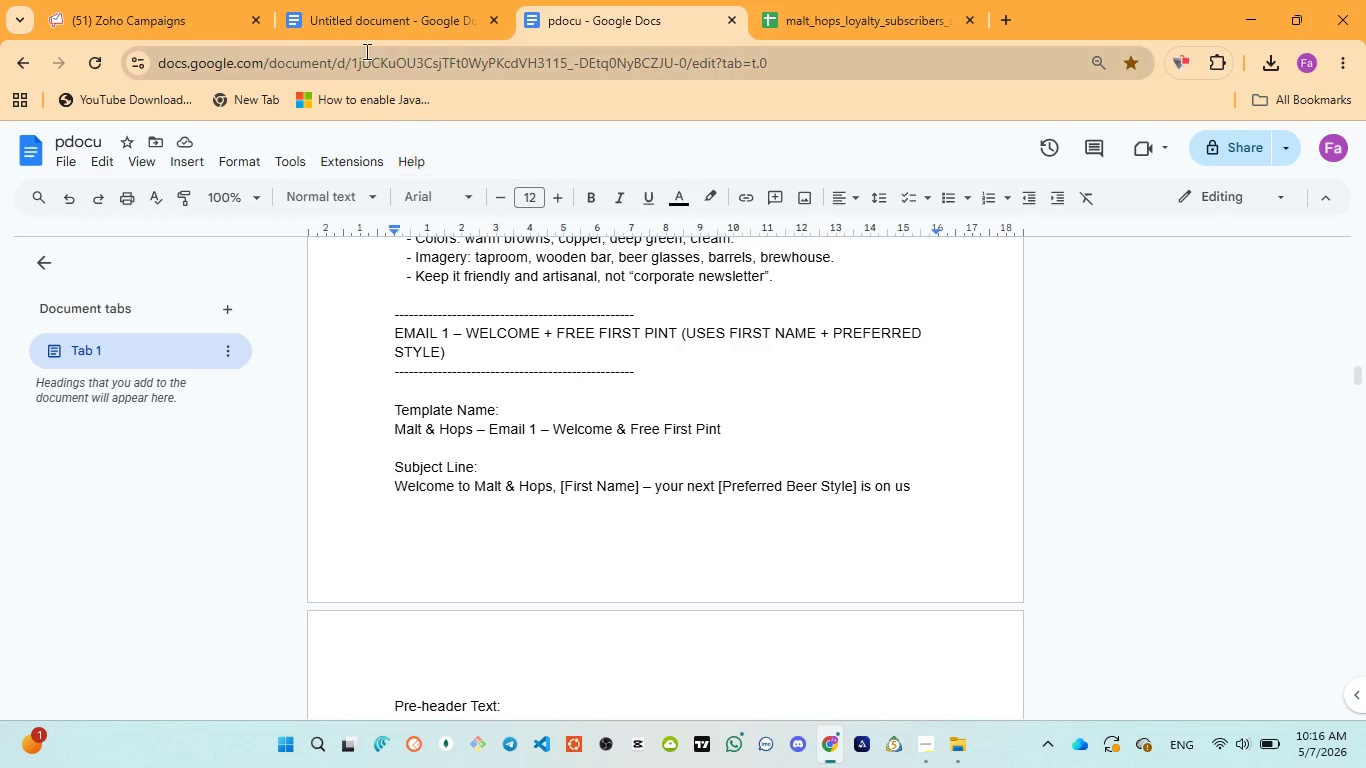 
left_click([354, 23])
 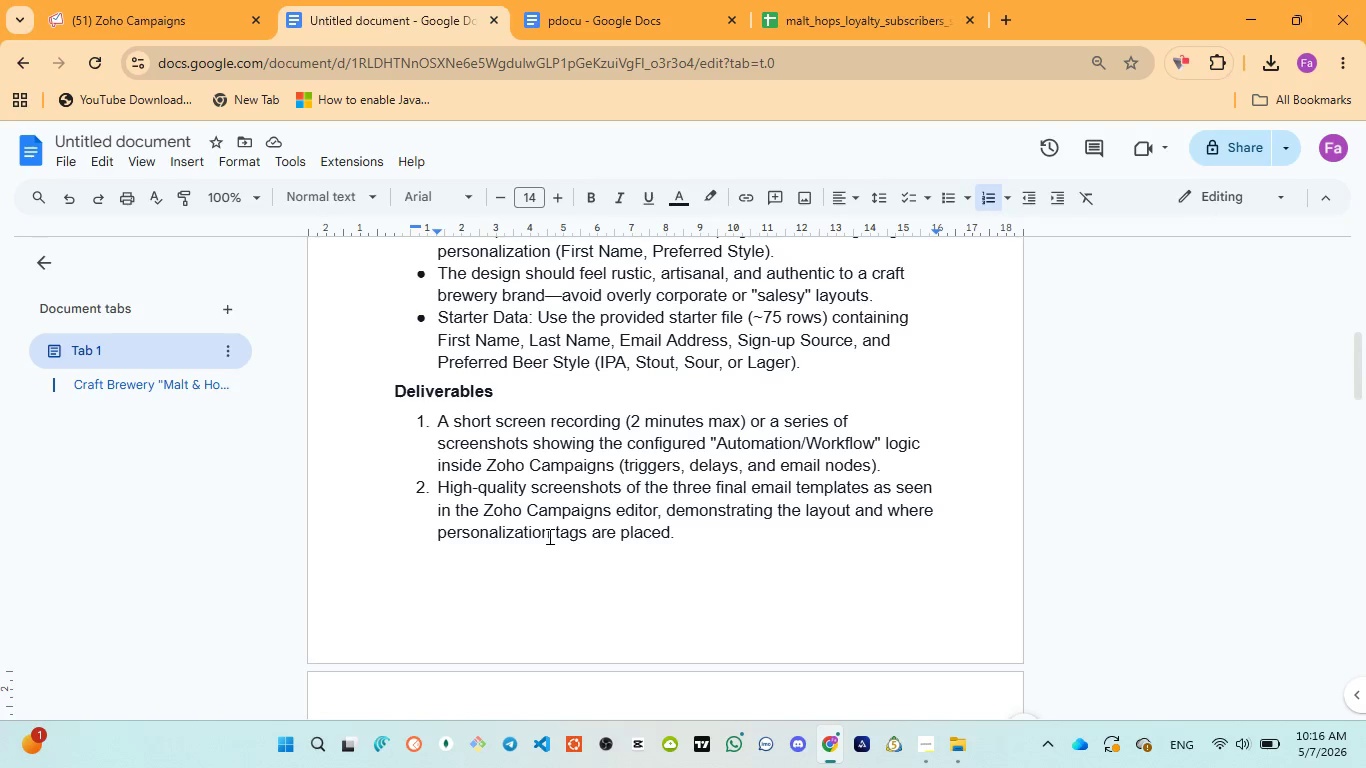 
scroll: coordinate [548, 536], scroll_direction: up, amount: 3.0
 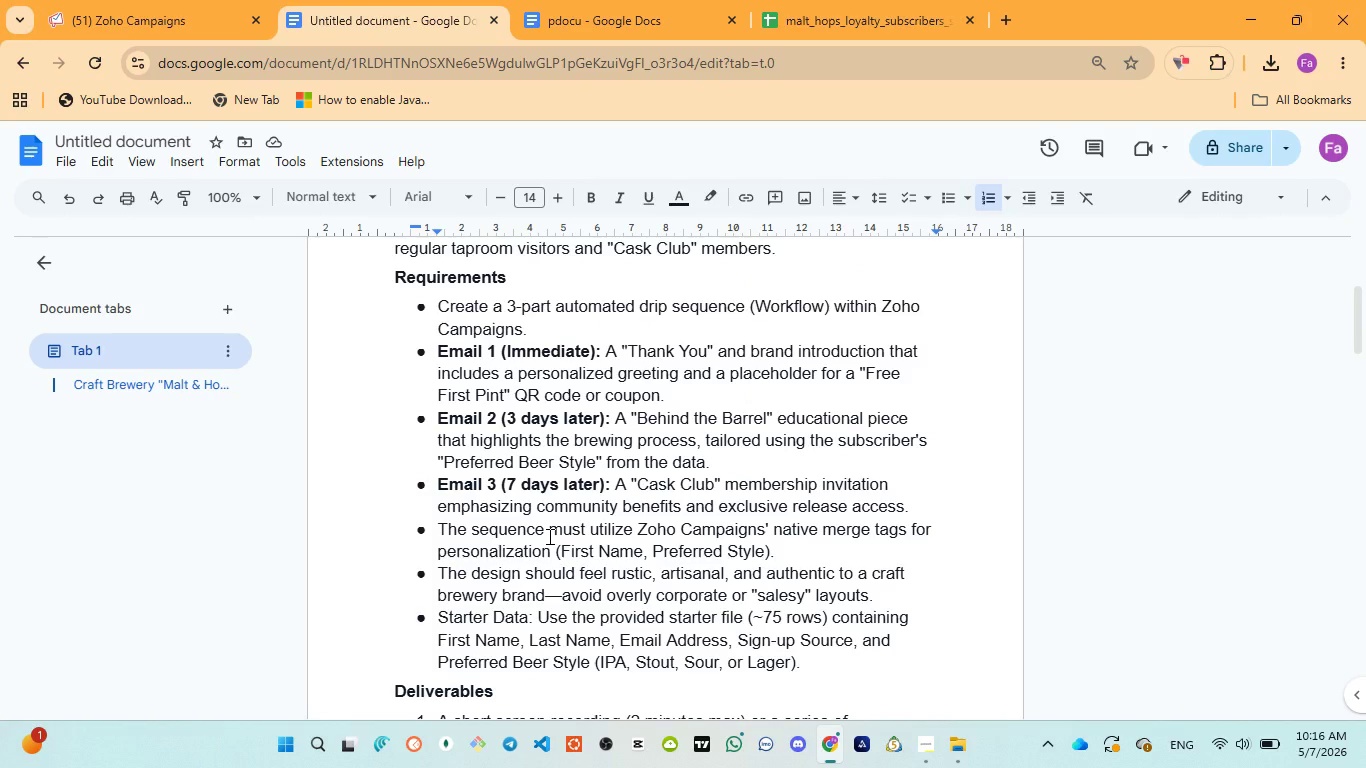 
scroll: coordinate [548, 536], scroll_direction: down, amount: 3.0
 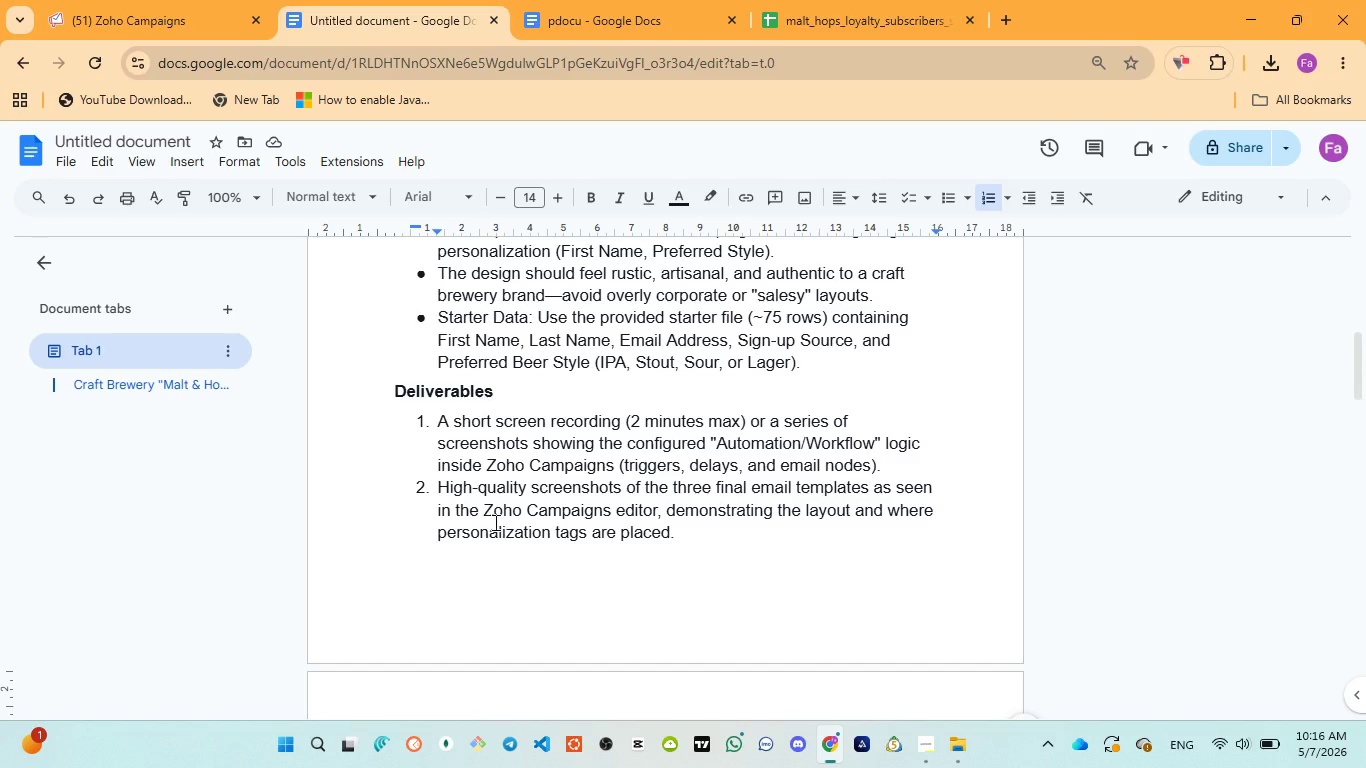 
wait(16.6)
 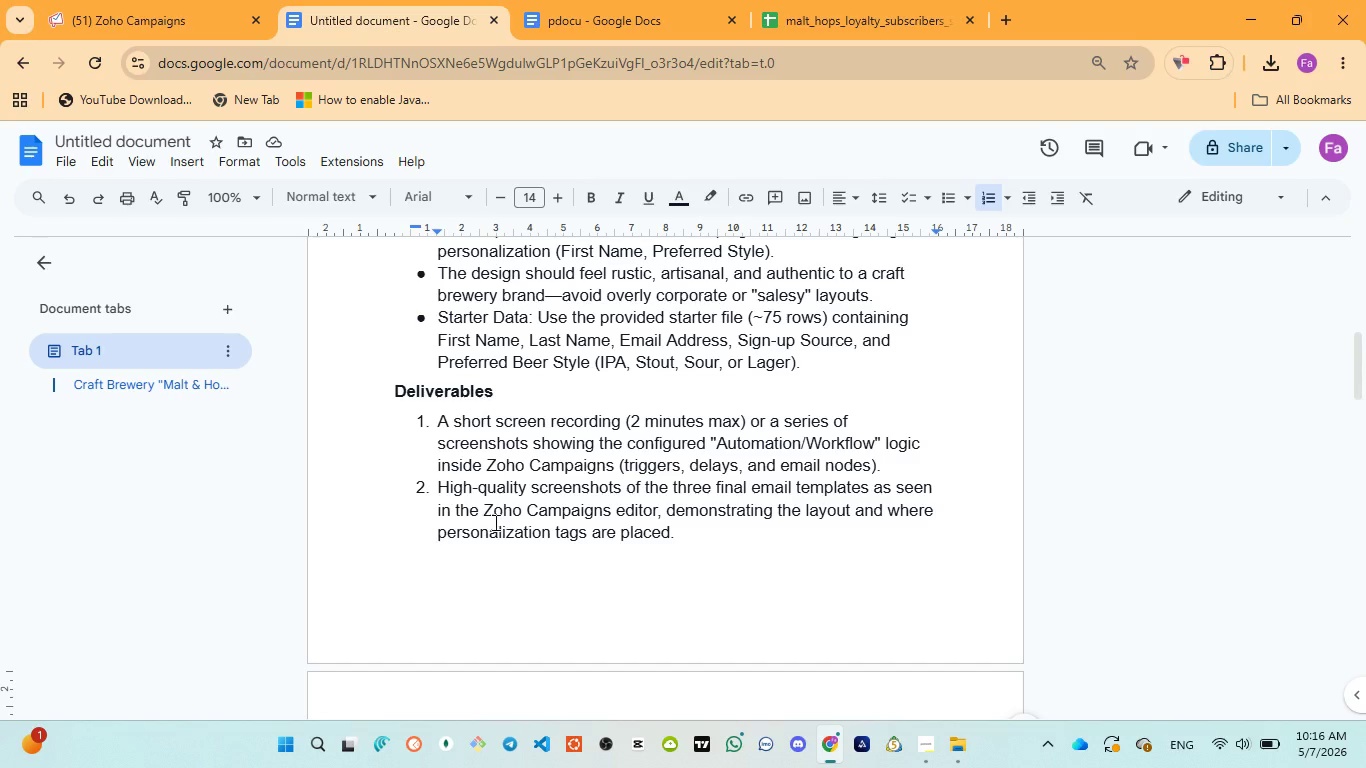 
scroll: coordinate [540, 580], scroll_direction: down, amount: 2.0
 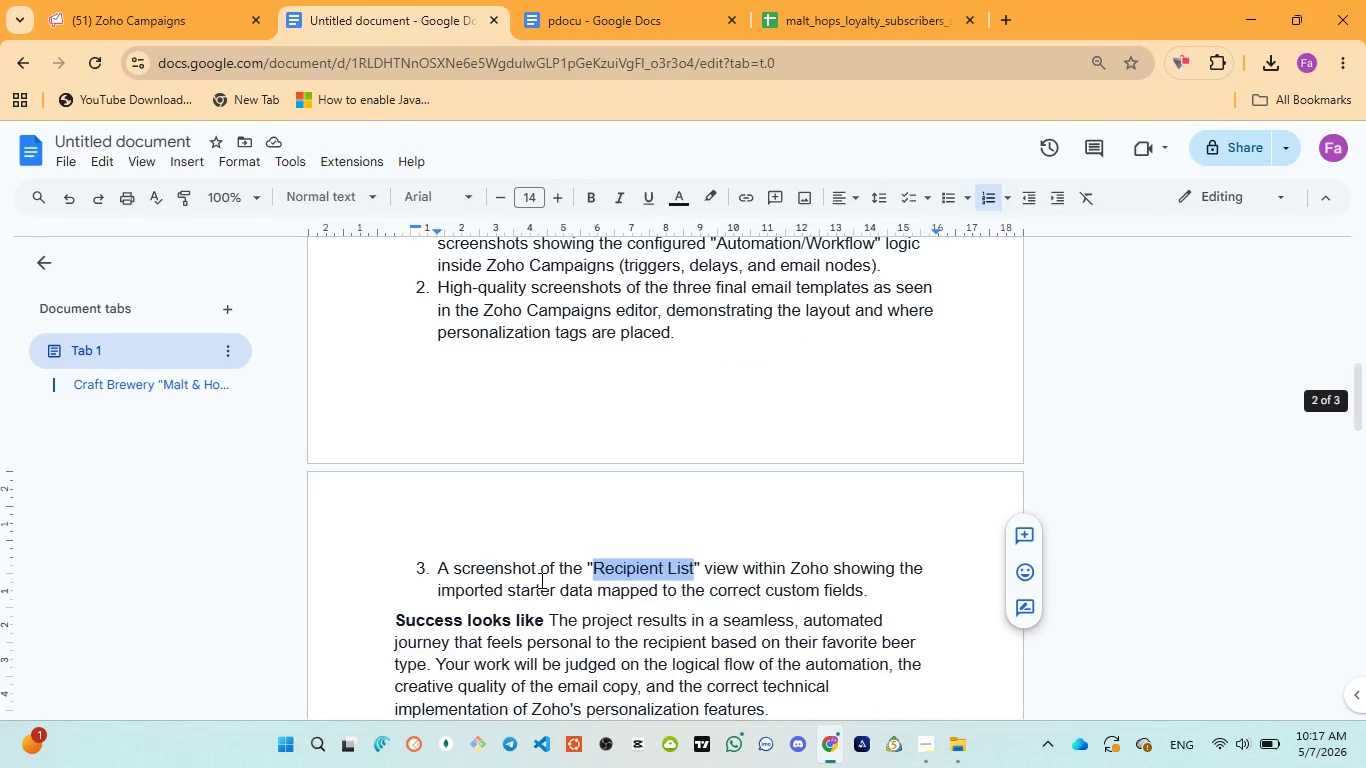 
scroll: coordinate [548, 595], scroll_direction: up, amount: 3.0
 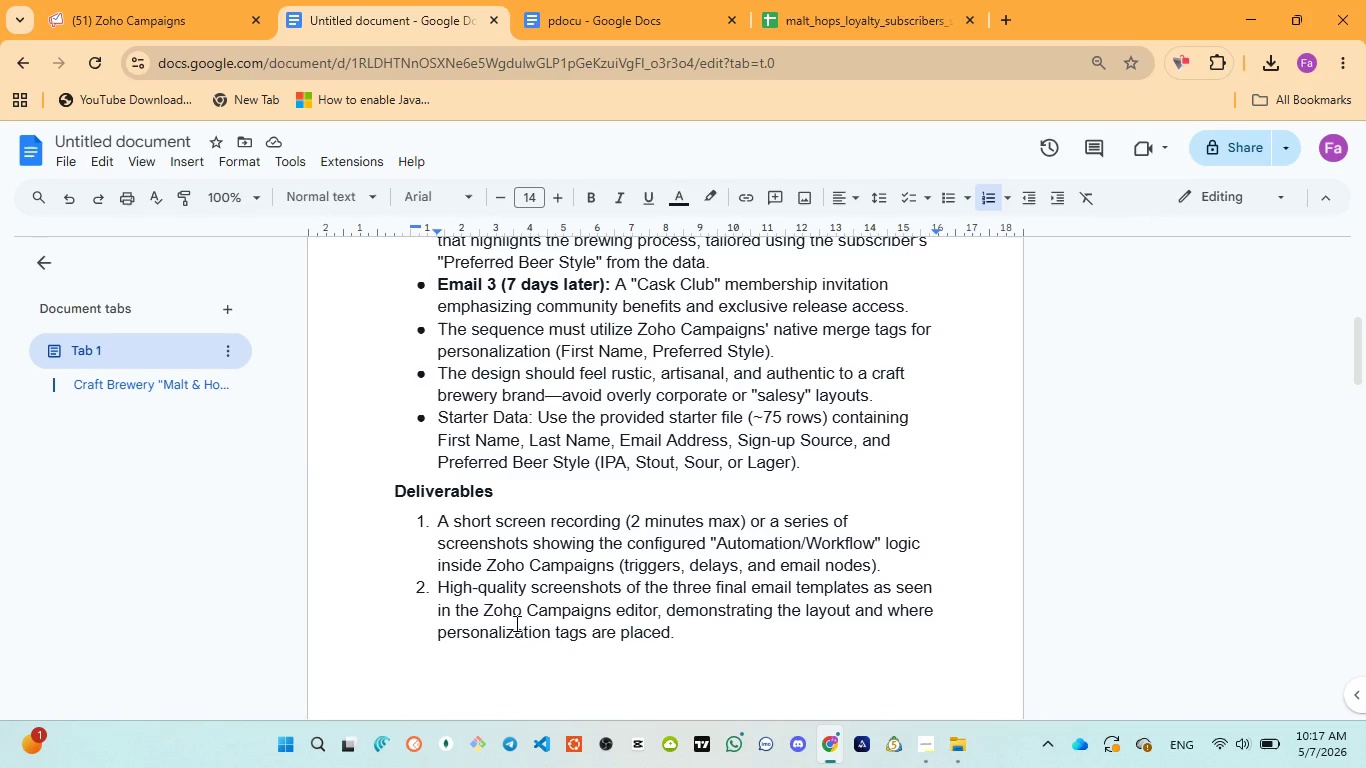 
wait(6.85)
 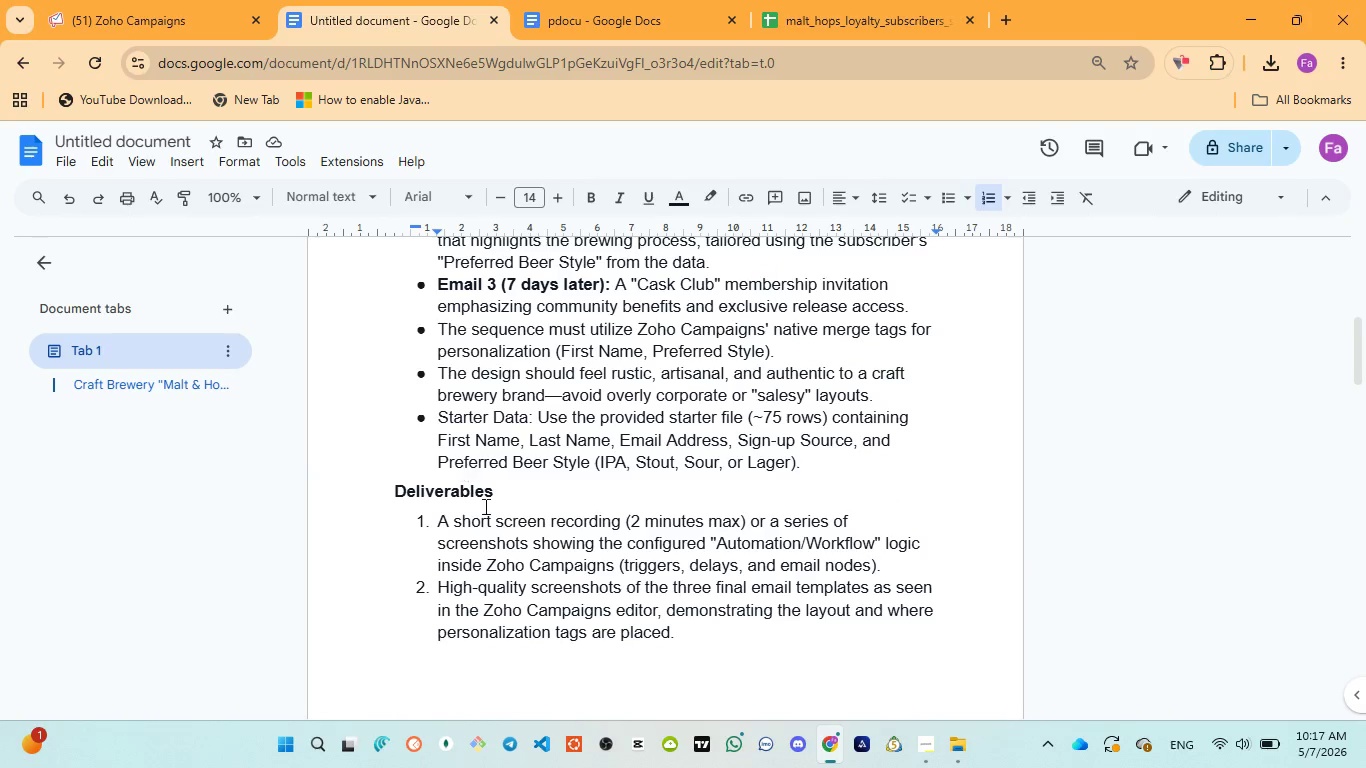 
scroll: coordinate [528, 540], scroll_direction: up, amount: 1.0
 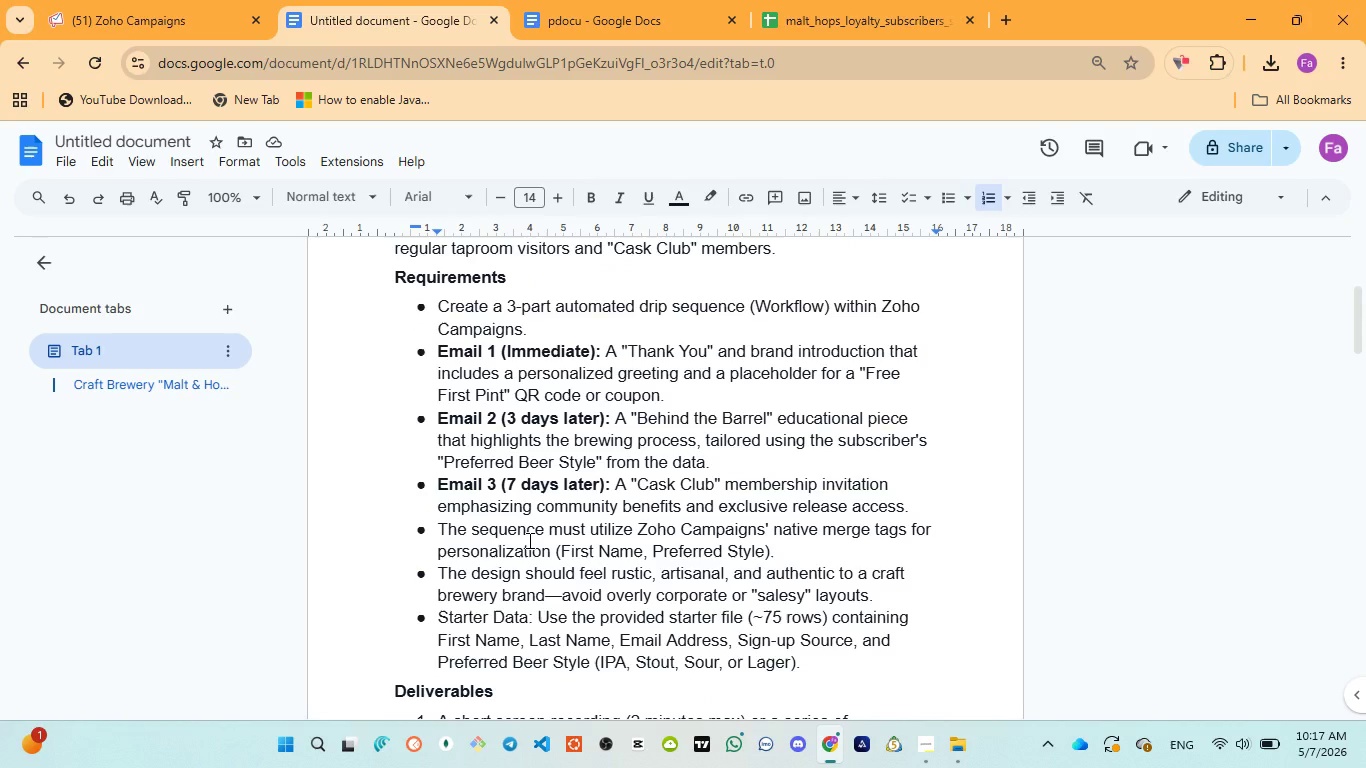 
scroll: coordinate [528, 540], scroll_direction: down, amount: 2.0
 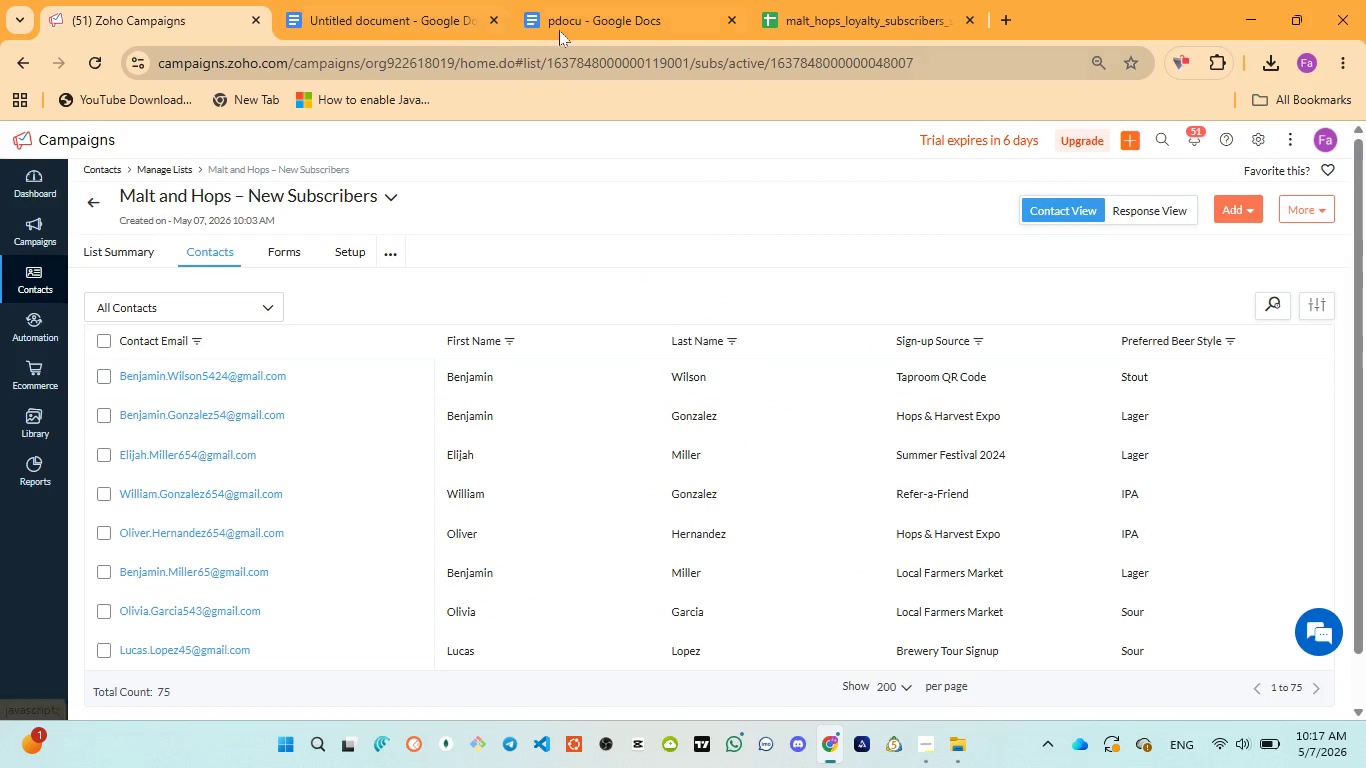 
left_click([571, 27])
 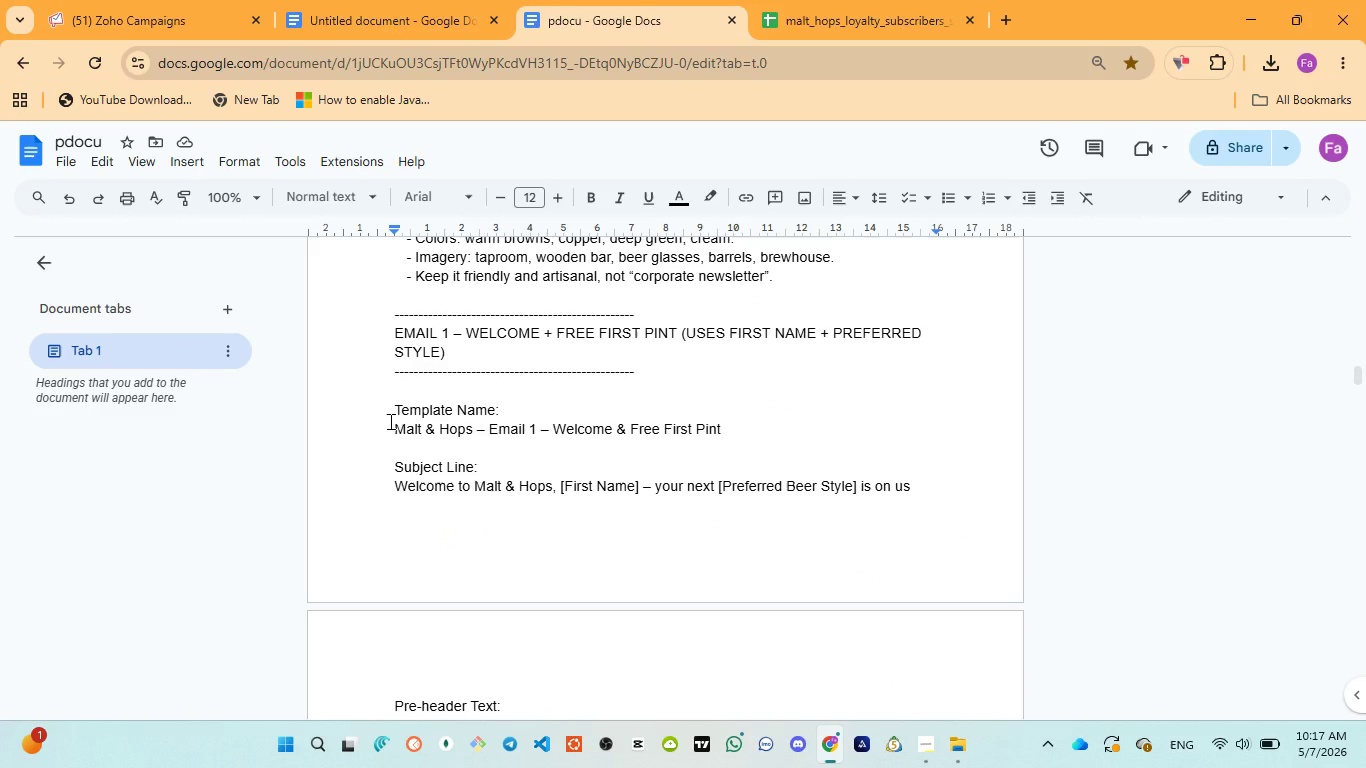 
left_click_drag(start_coordinate=[396, 427], to_coordinate=[726, 429])
 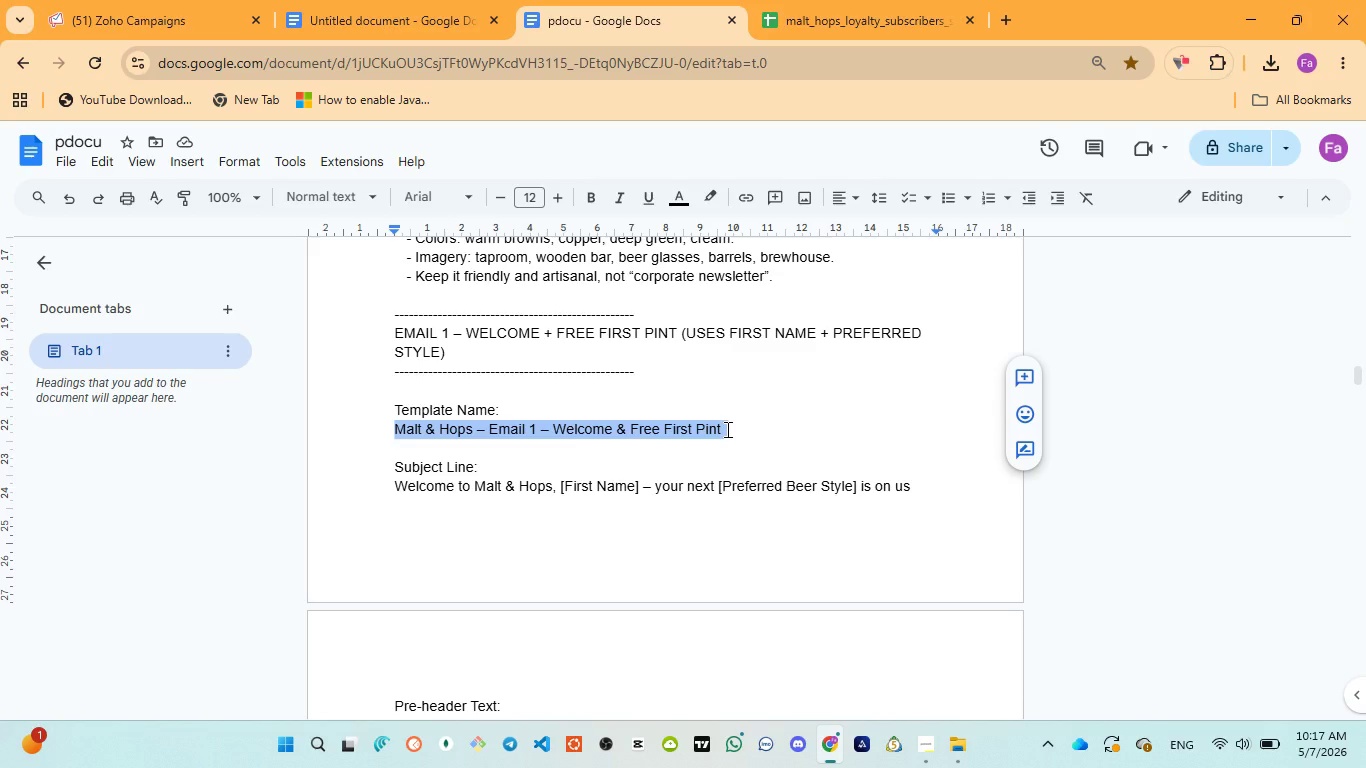 
key(Control+C)
 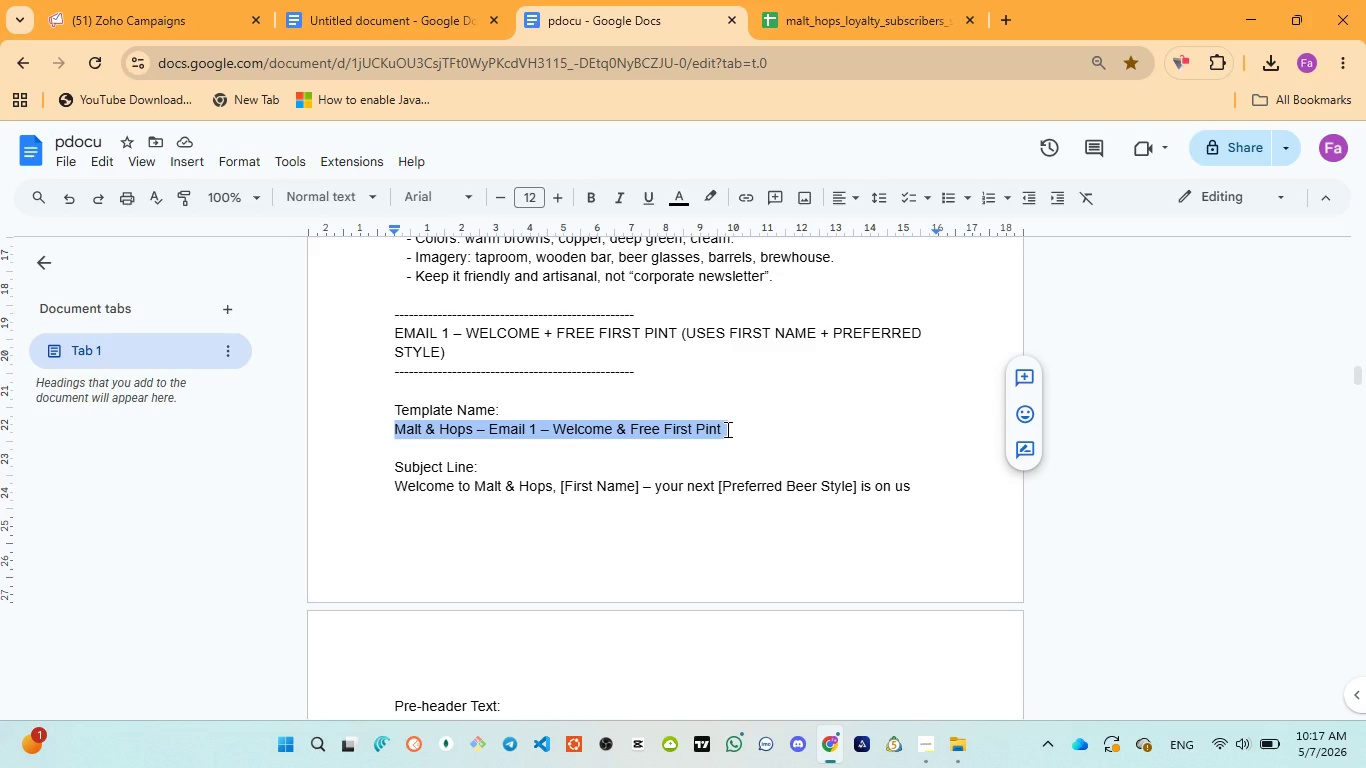 
key(Control+C)
 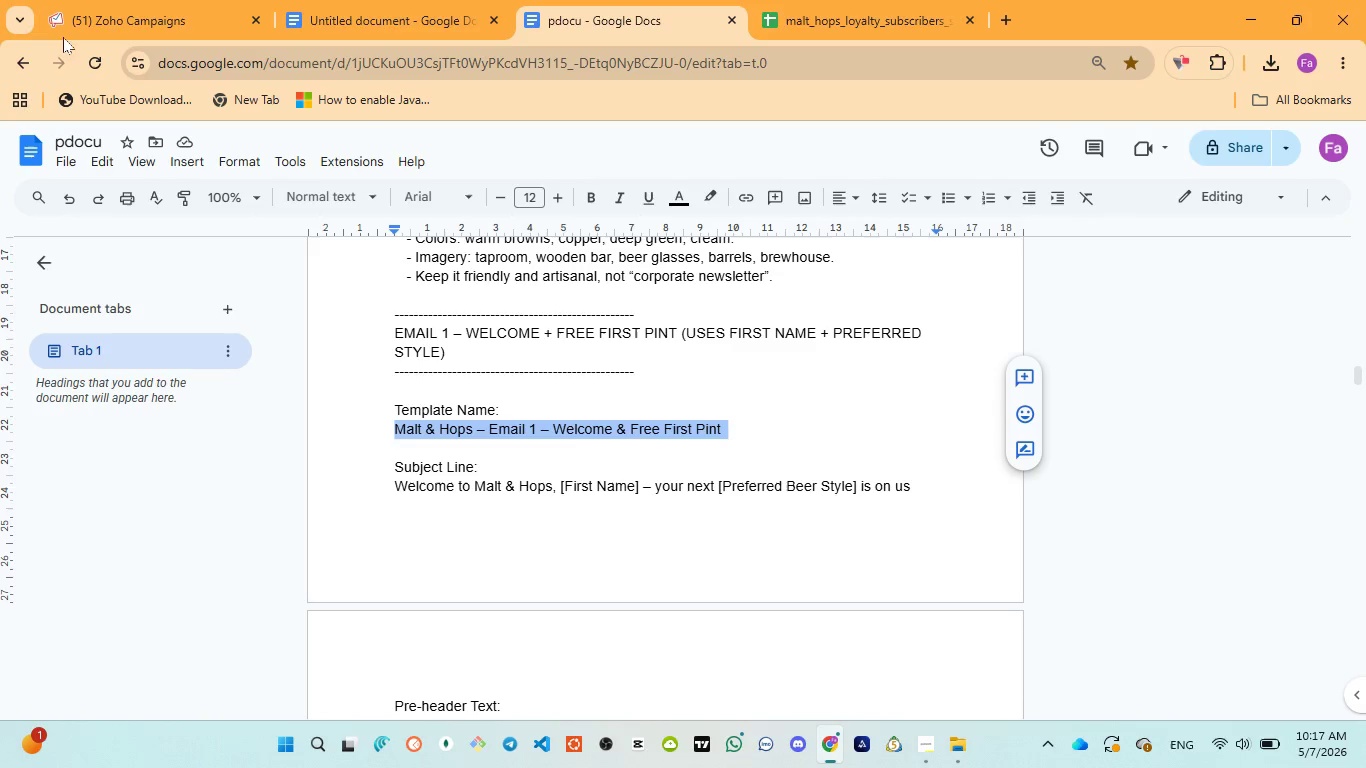 
left_click([100, 22])
 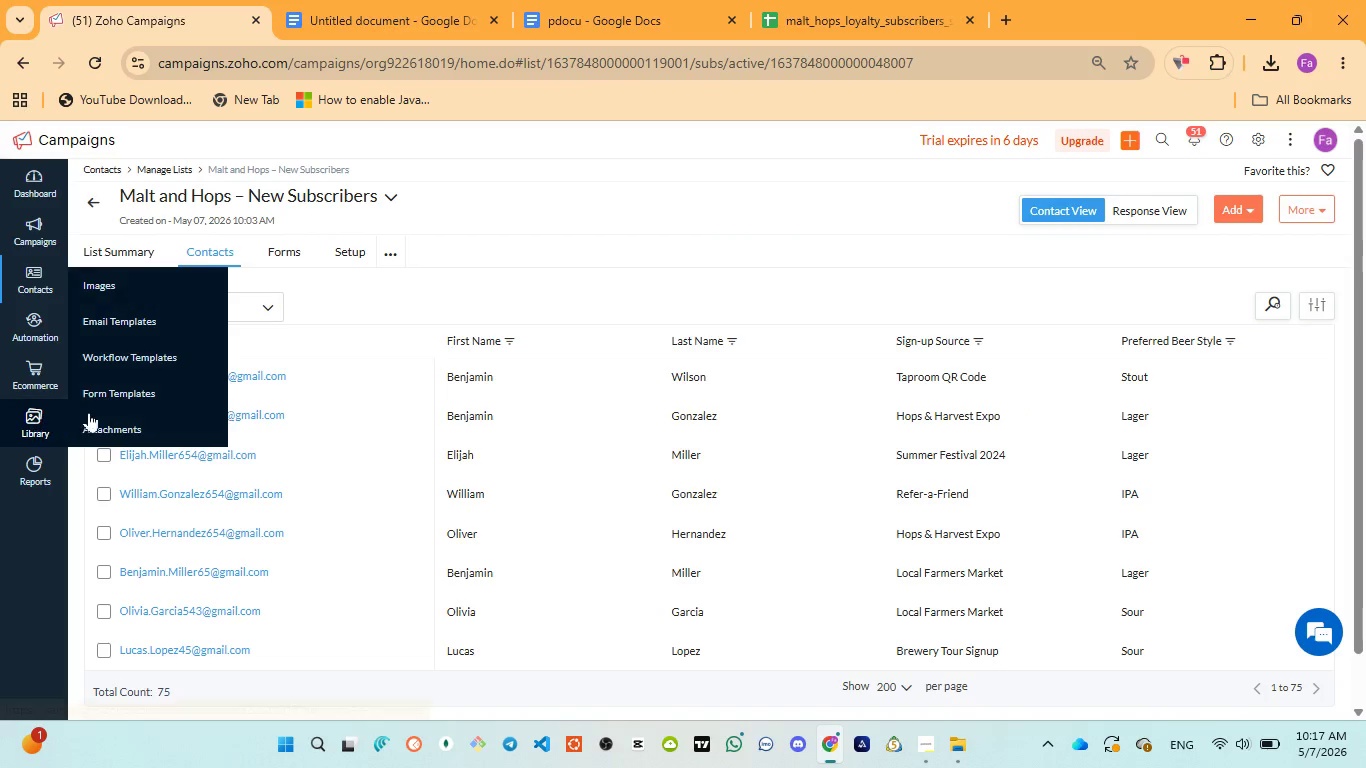 
left_click([149, 318])
 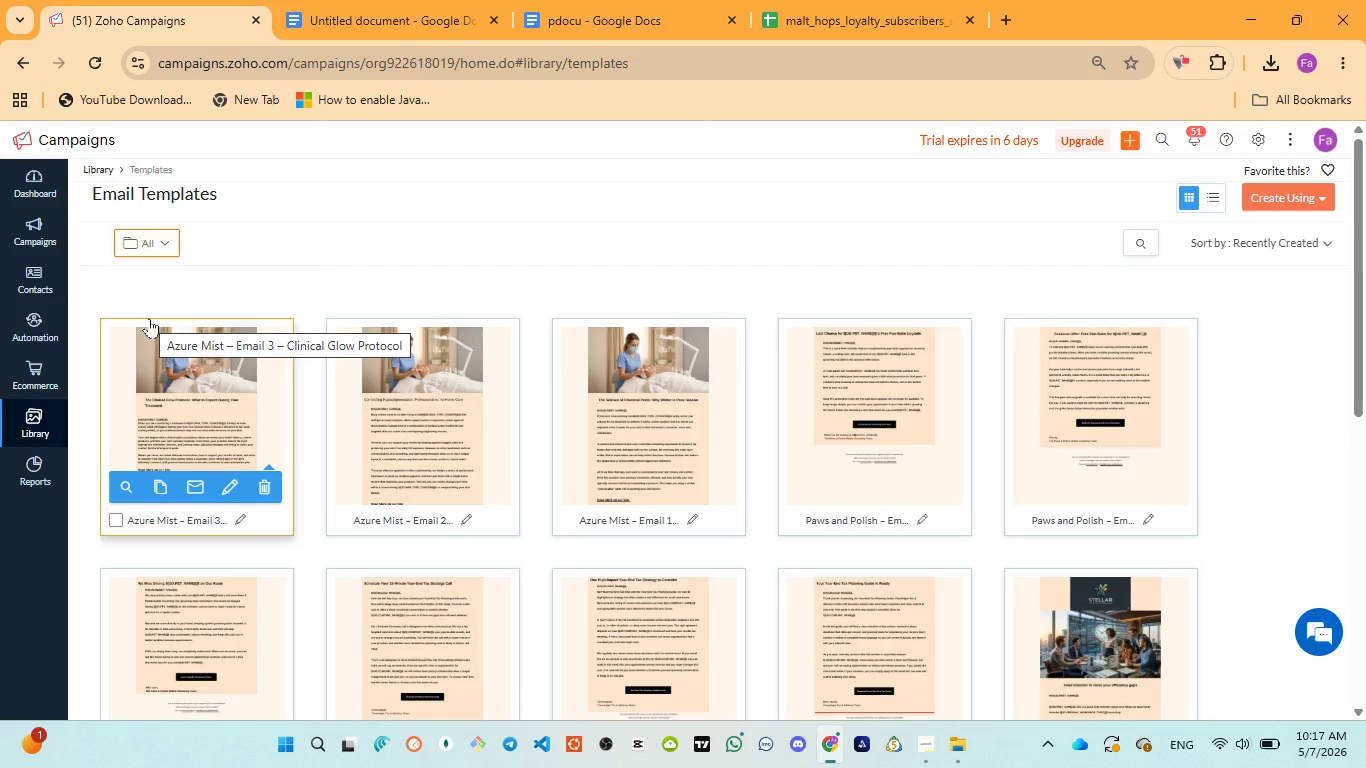 
wait(26.09)
 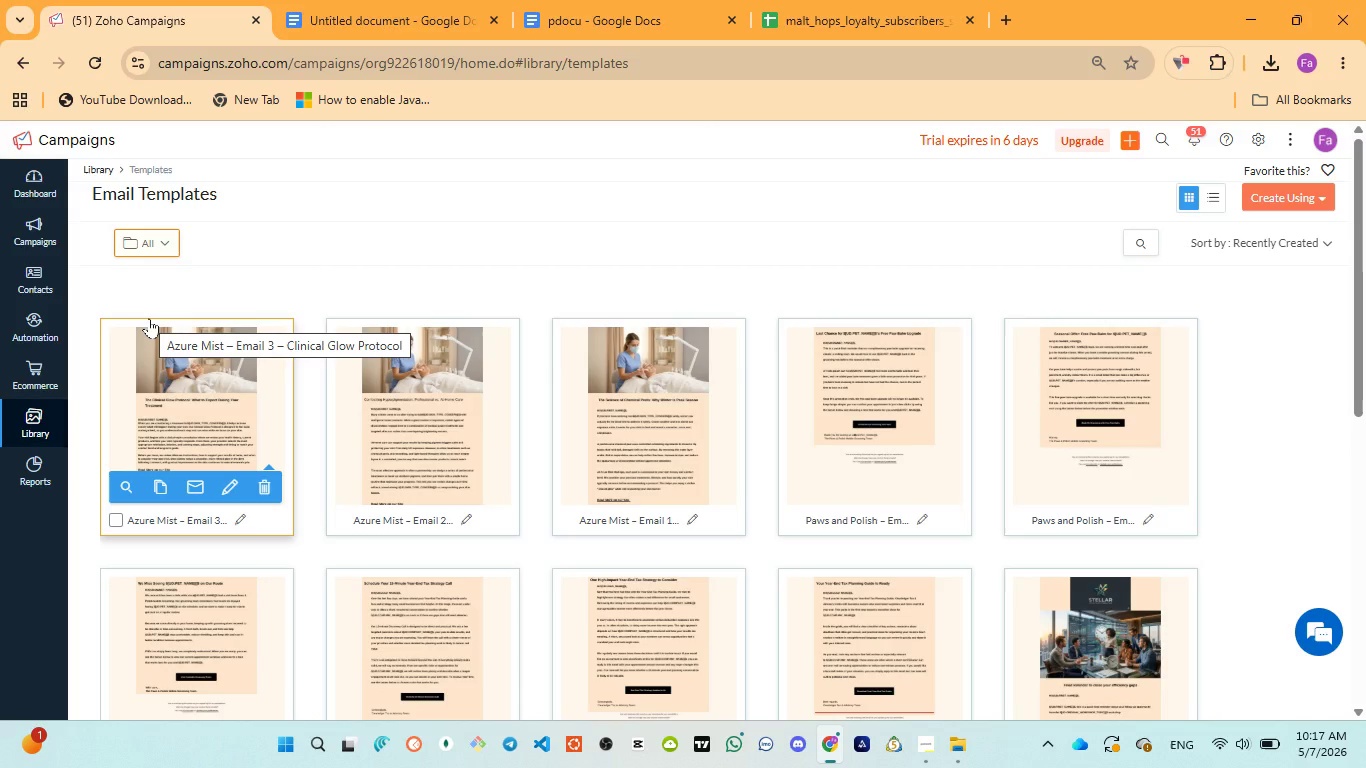 
left_click([1257, 209])
 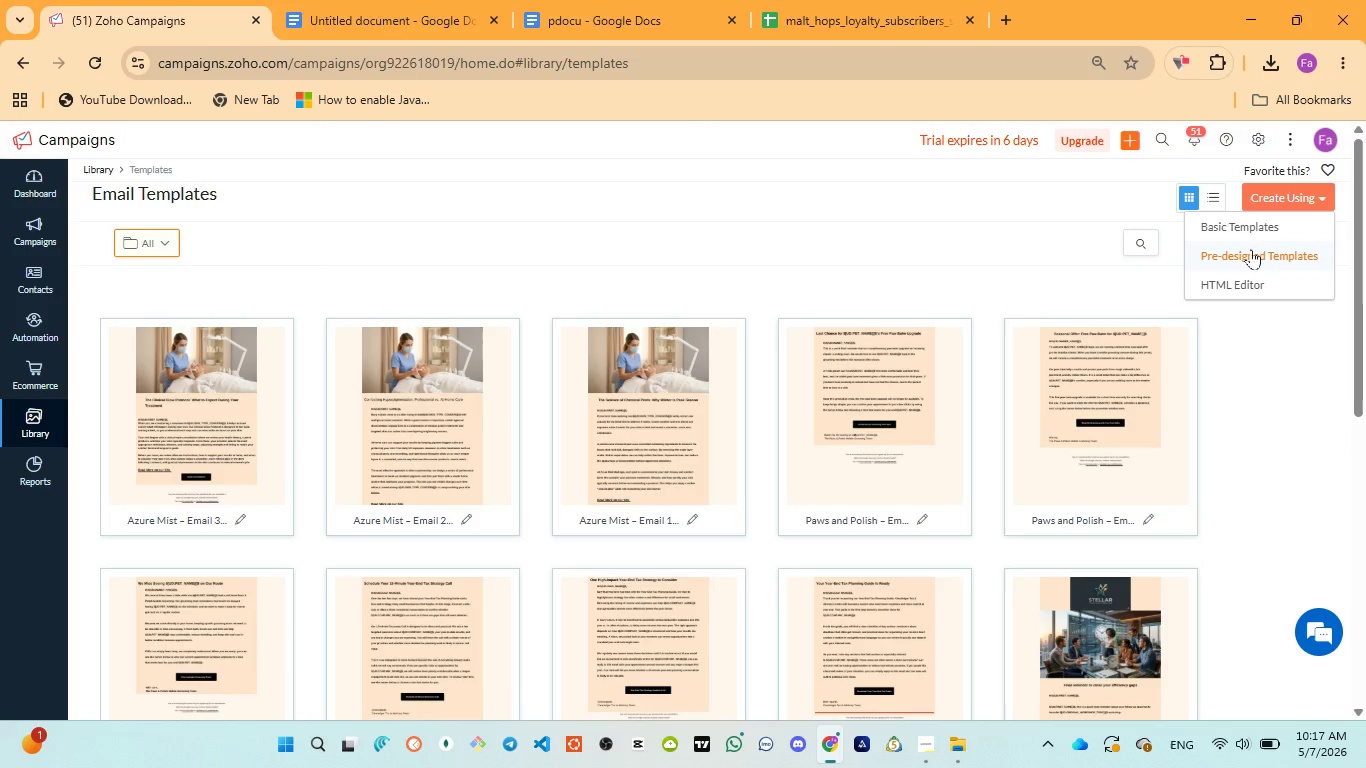 
left_click([1249, 255])
 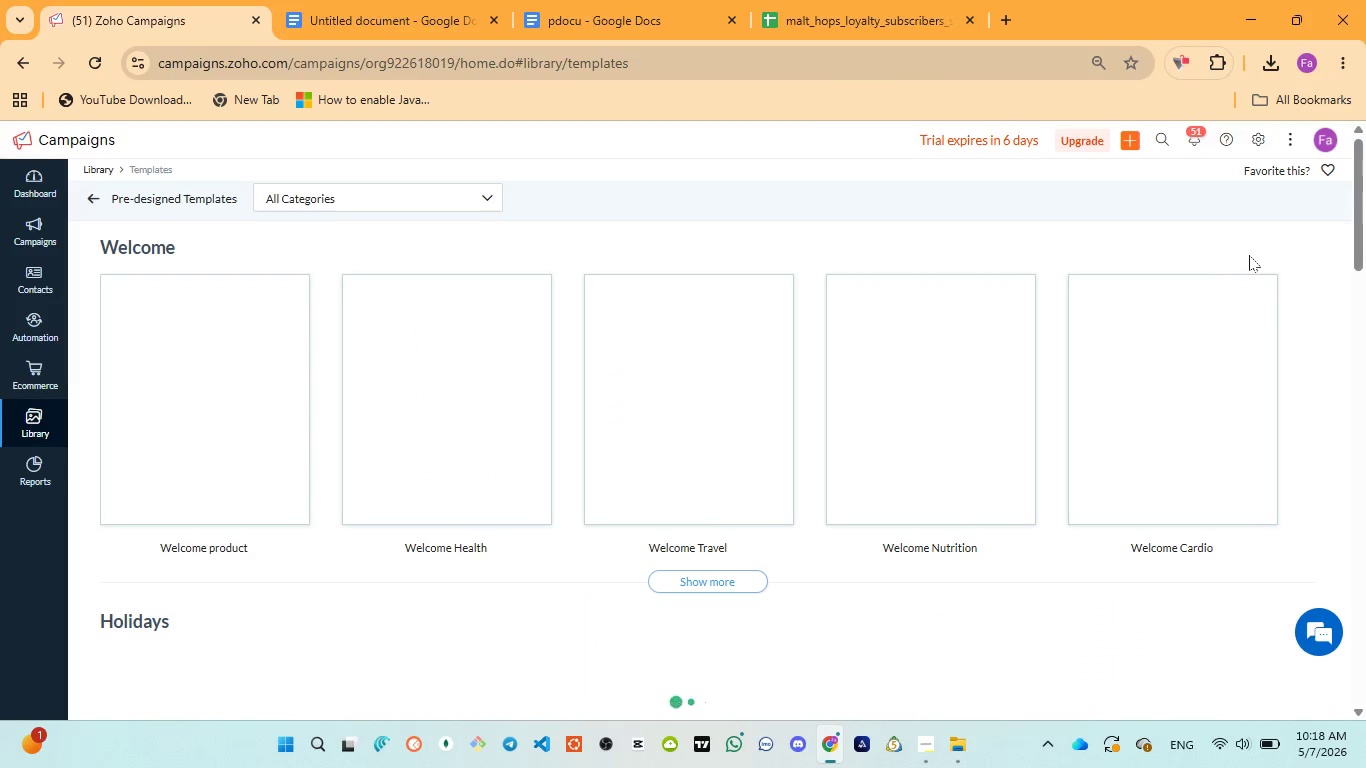 
wait(8.84)
 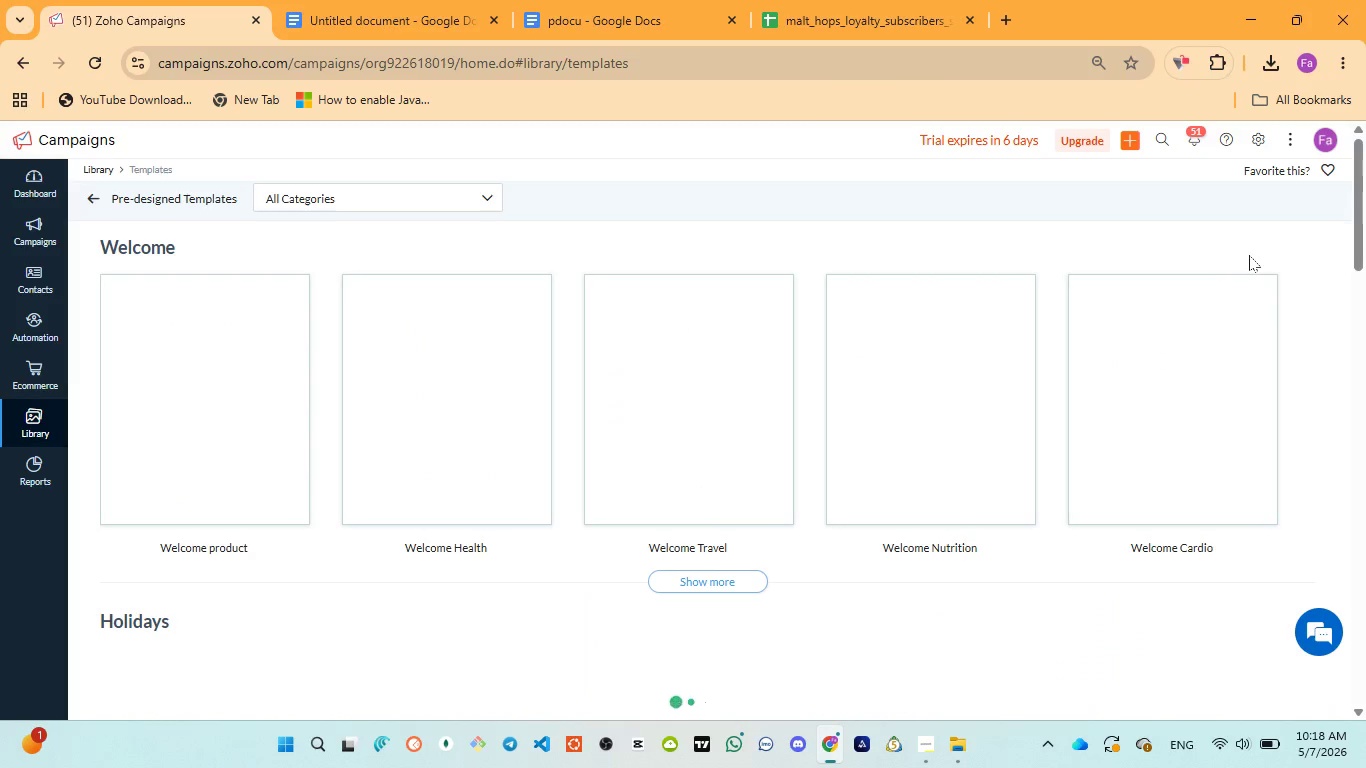 
left_click([210, 437])
 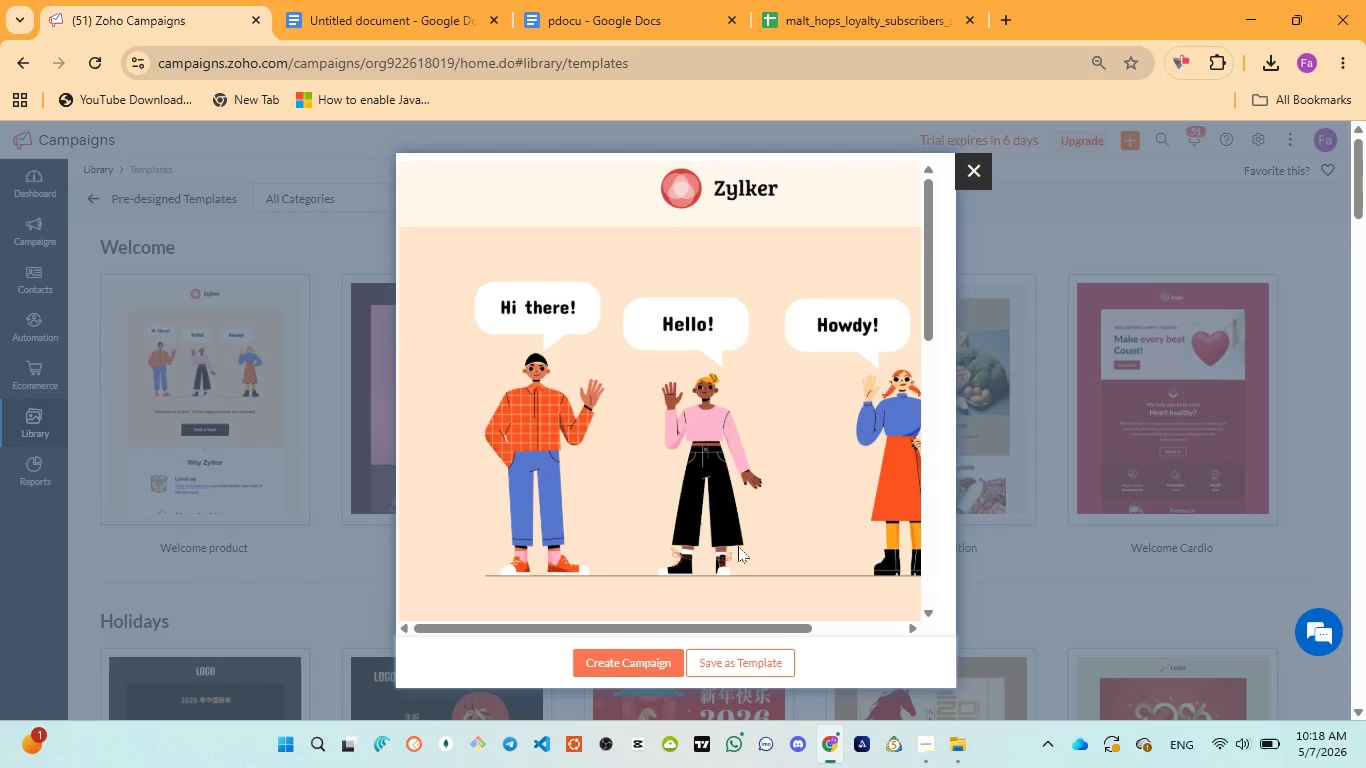 
left_click([738, 661])
 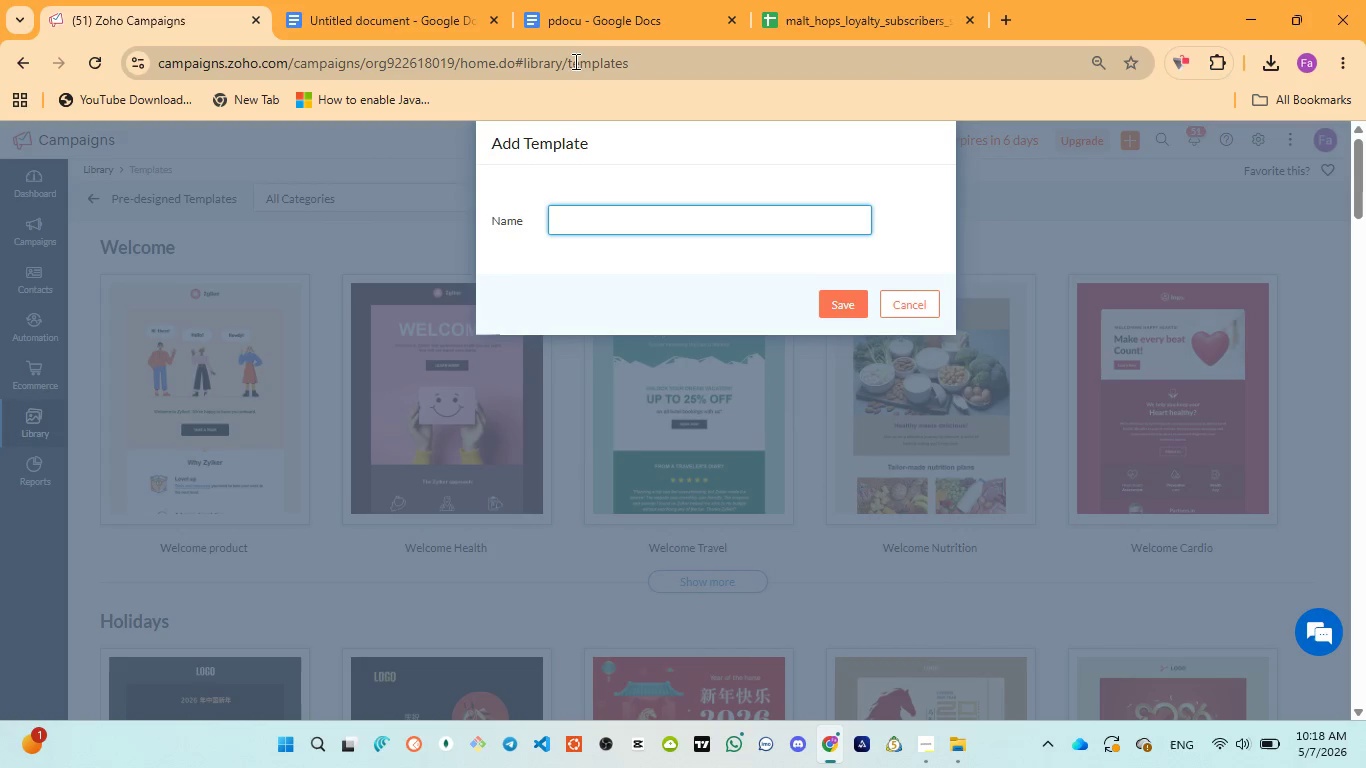 
left_click([562, 14])
 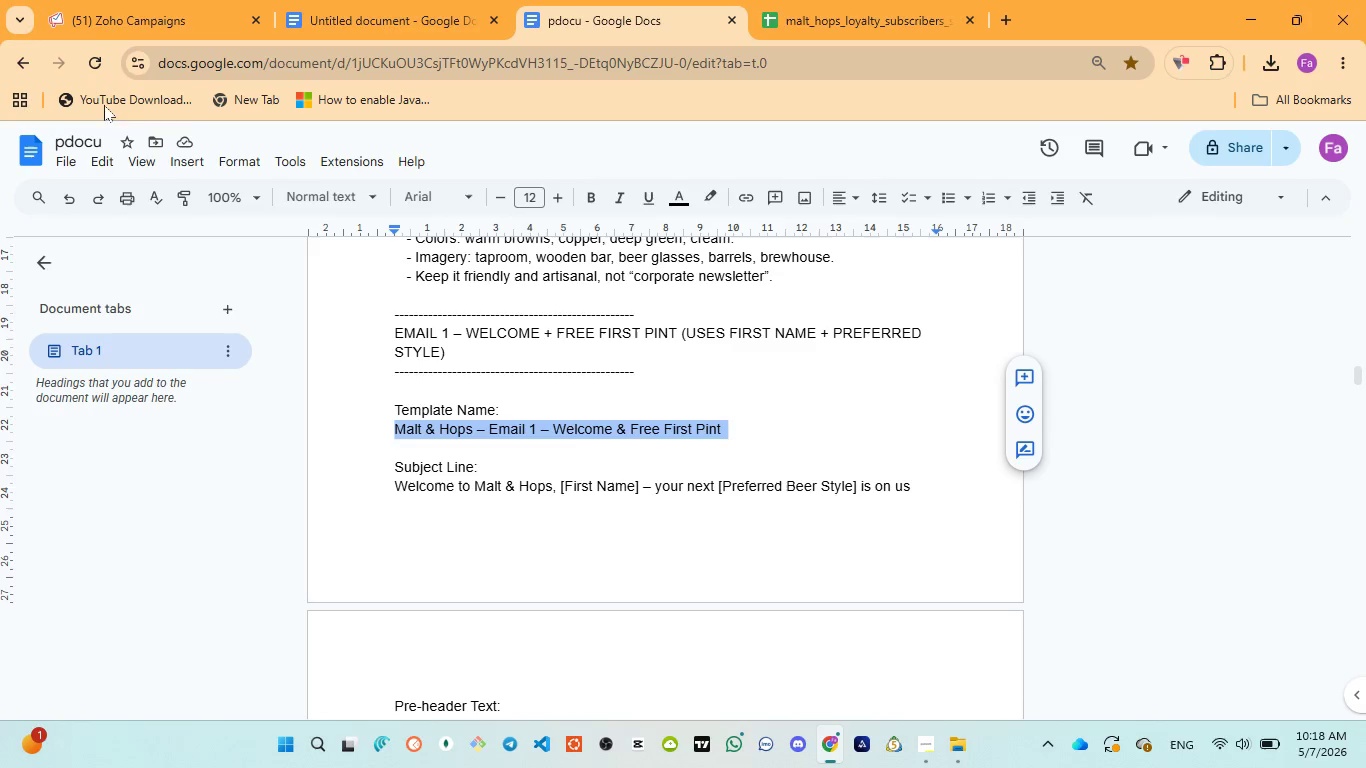 
left_click([114, 18])
 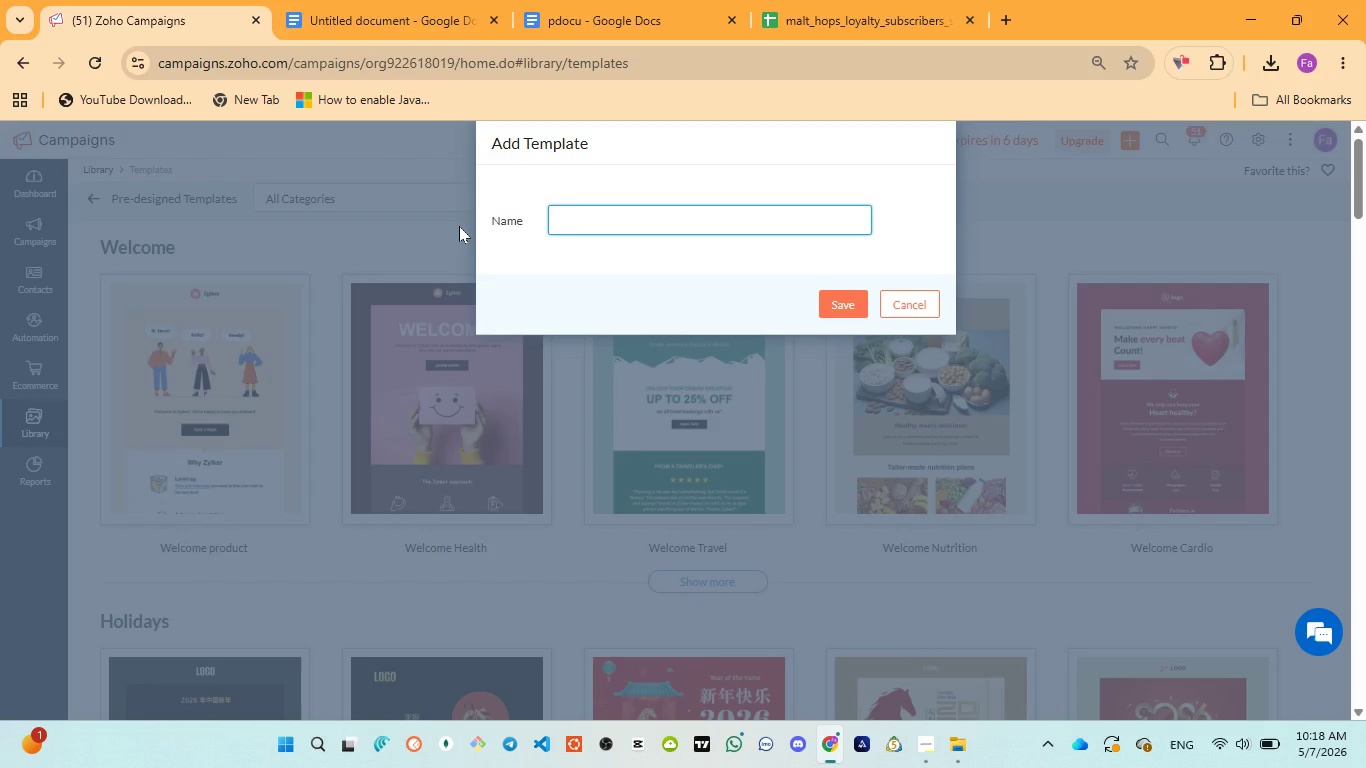 
type(Malt & h)
key(Backspace)
type(Hops - )
 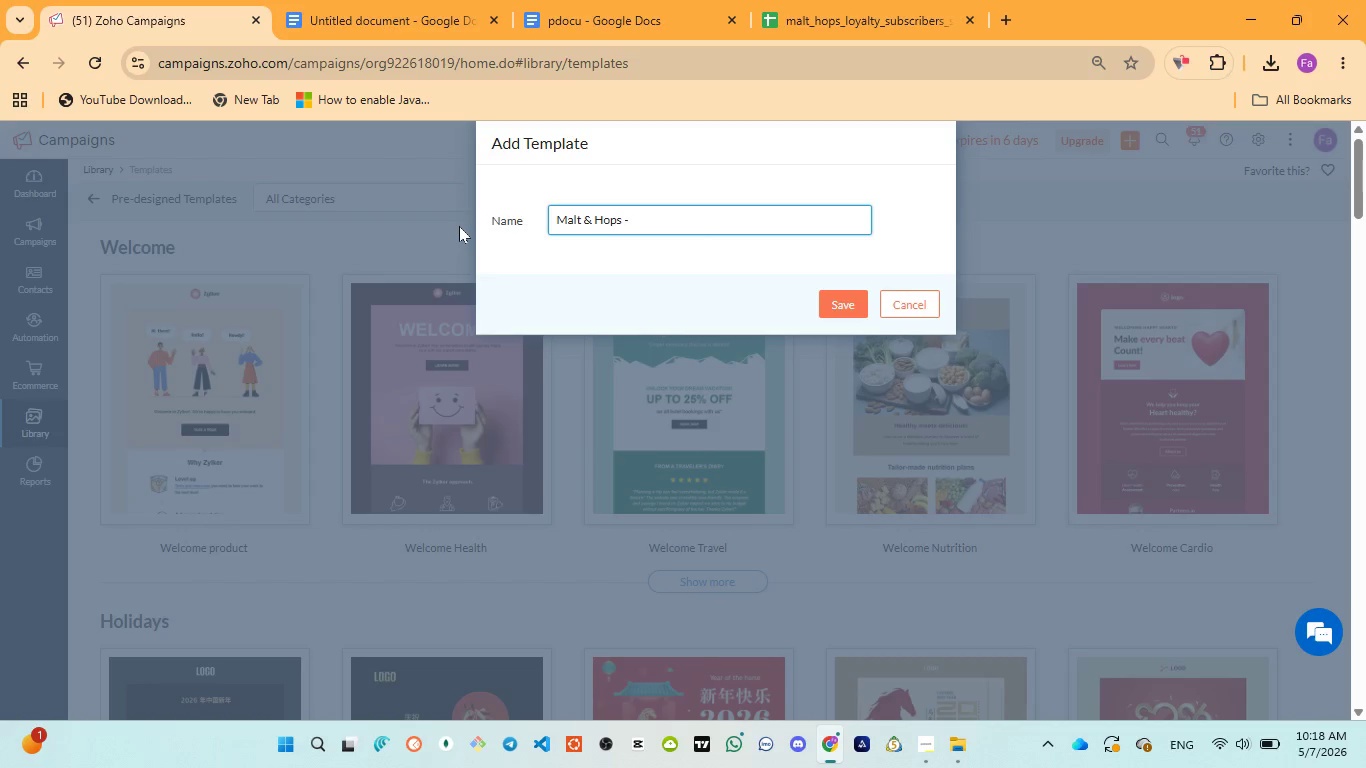 
left_click([570, 33])
 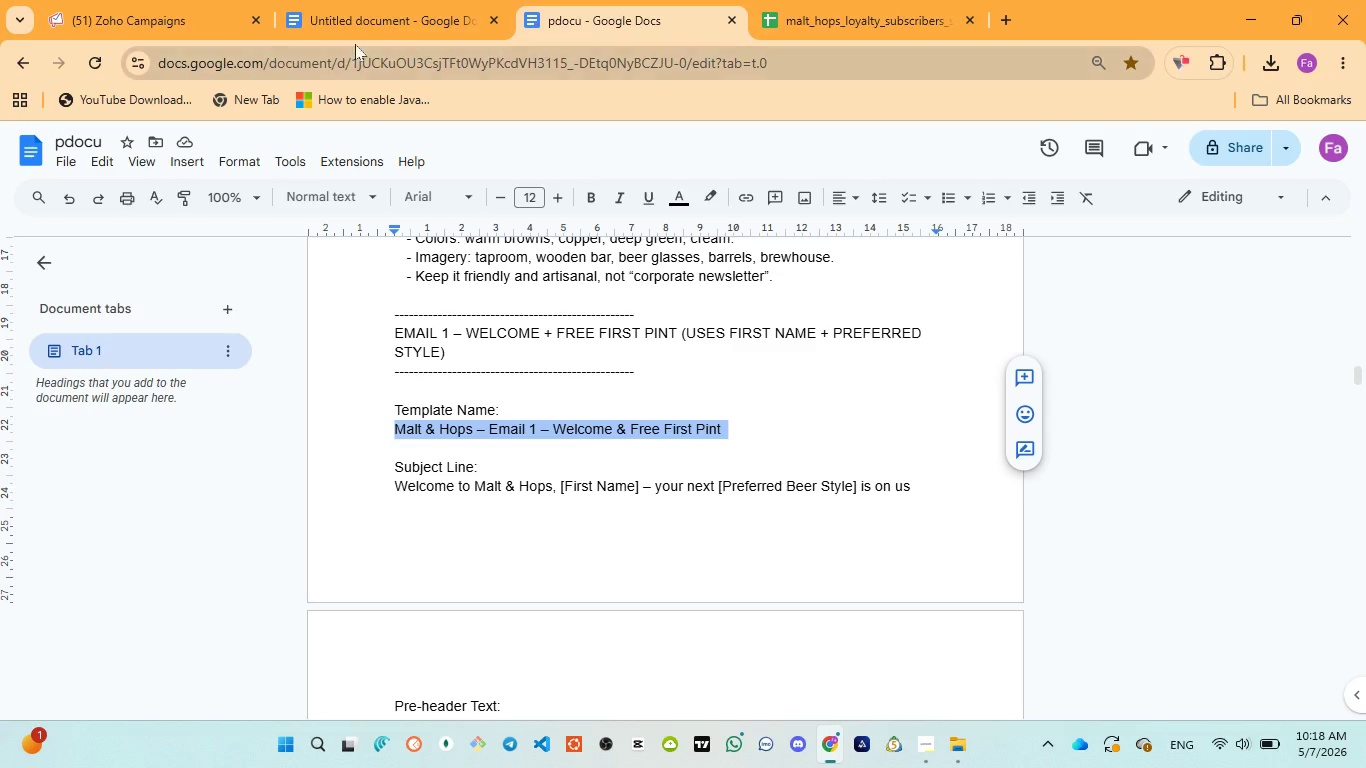 
left_click([177, 11])
 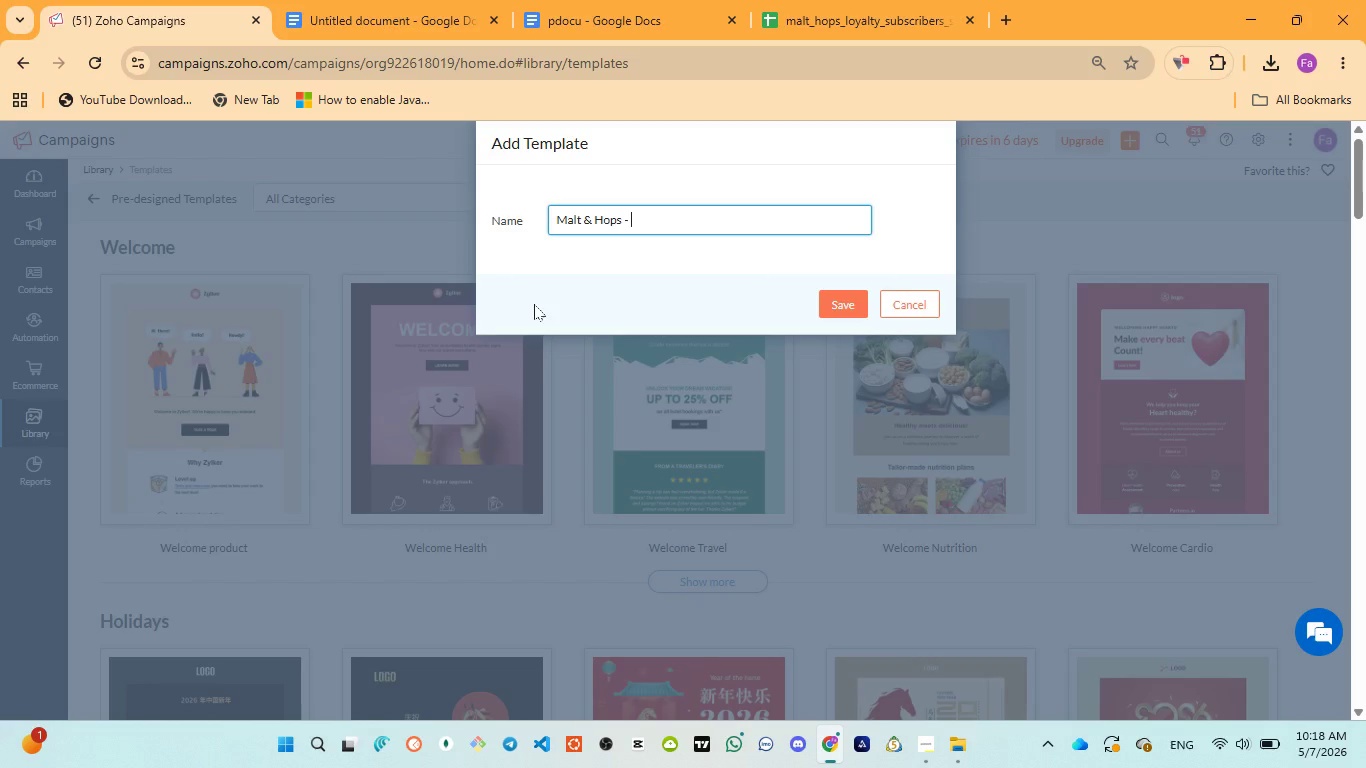 
type(Email 1 - )
 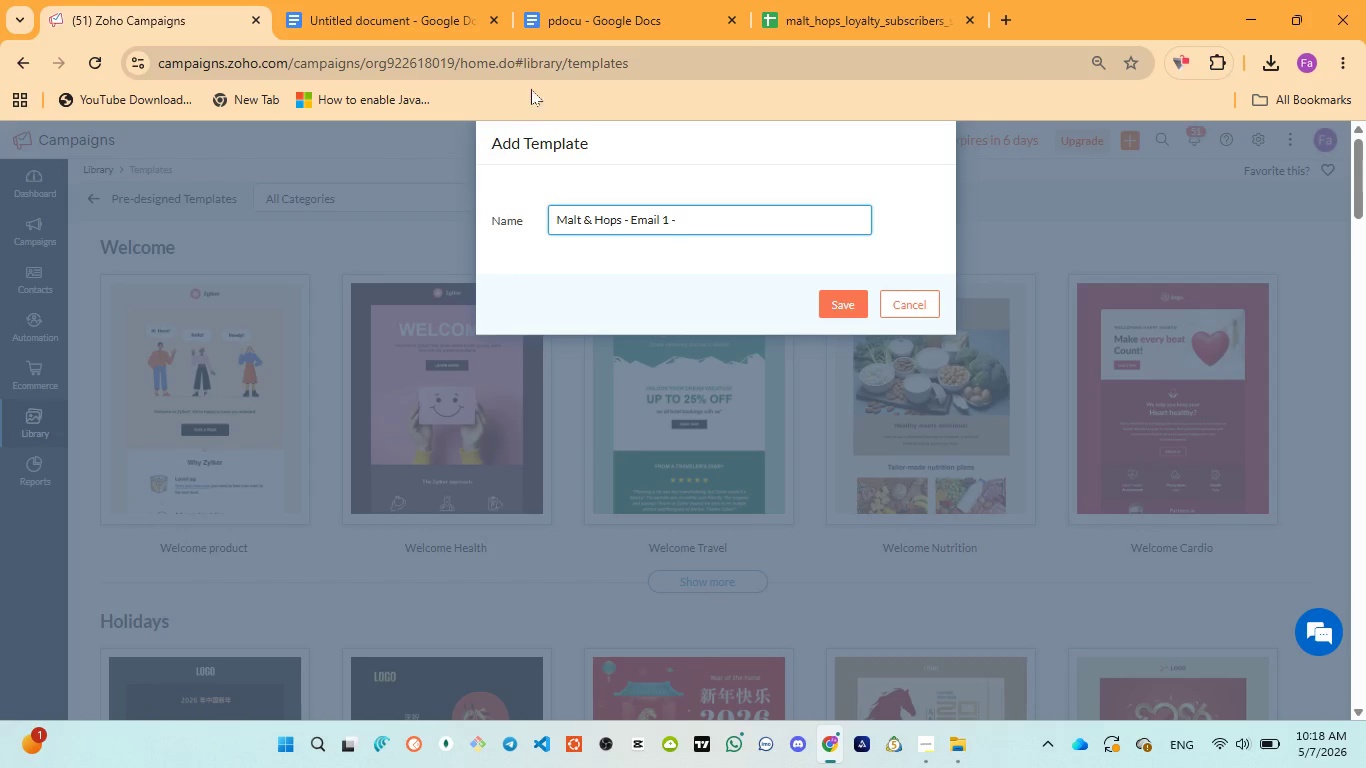 
left_click([588, 18])
 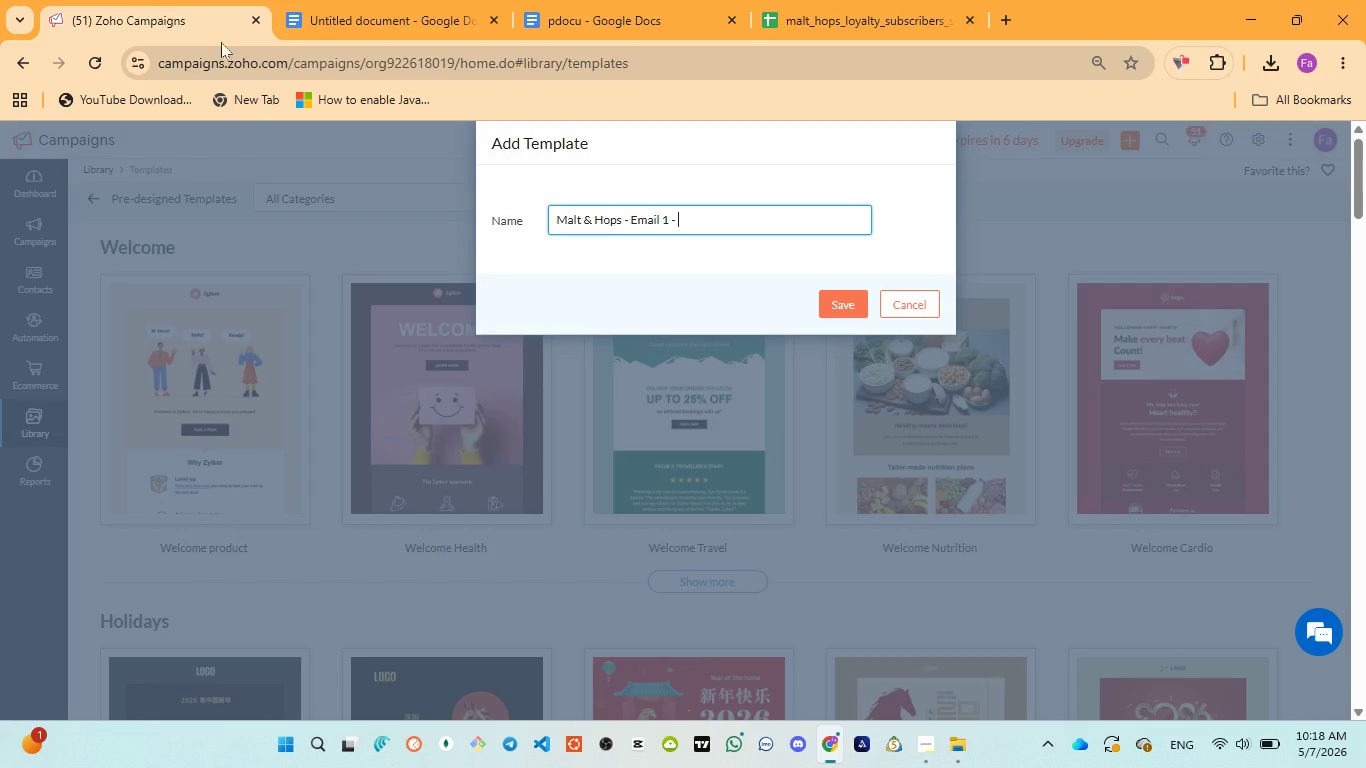 
type(Welcome )
 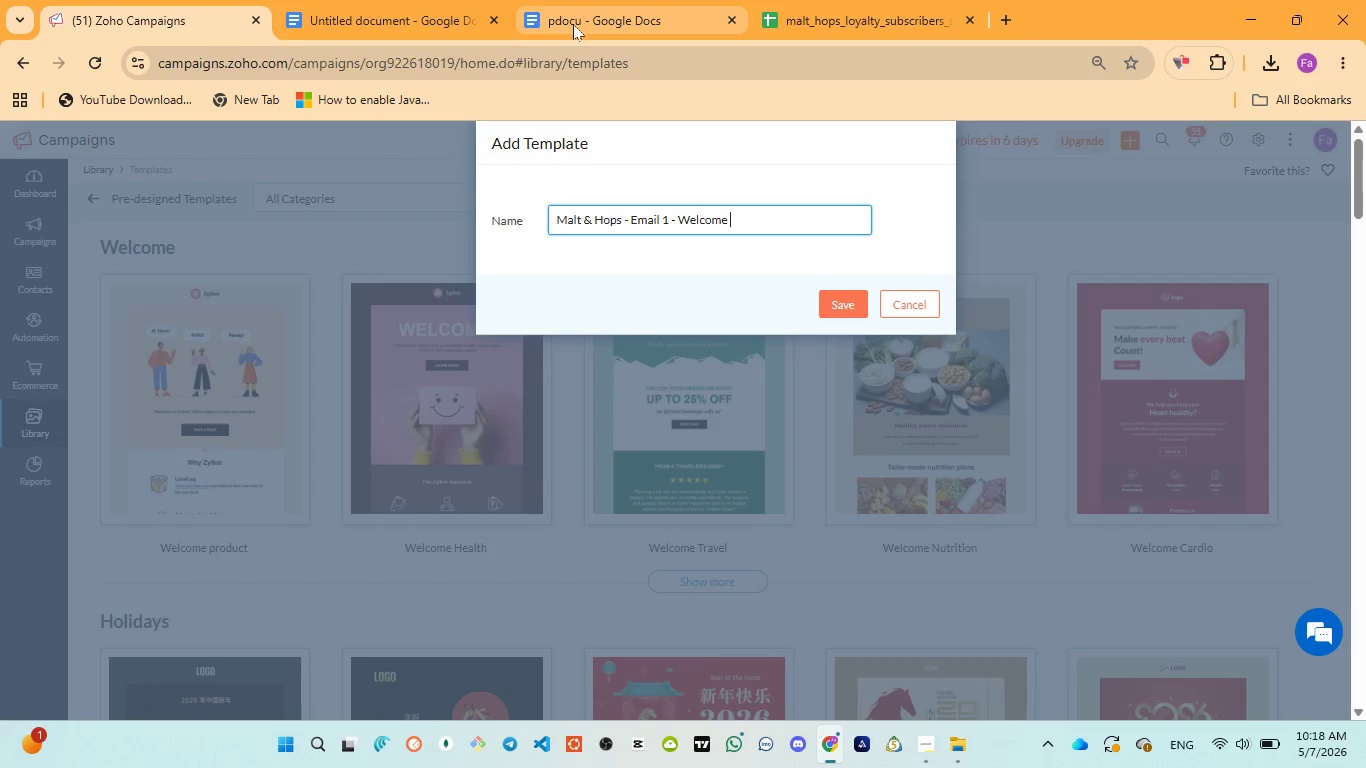 
left_click([573, 24])
 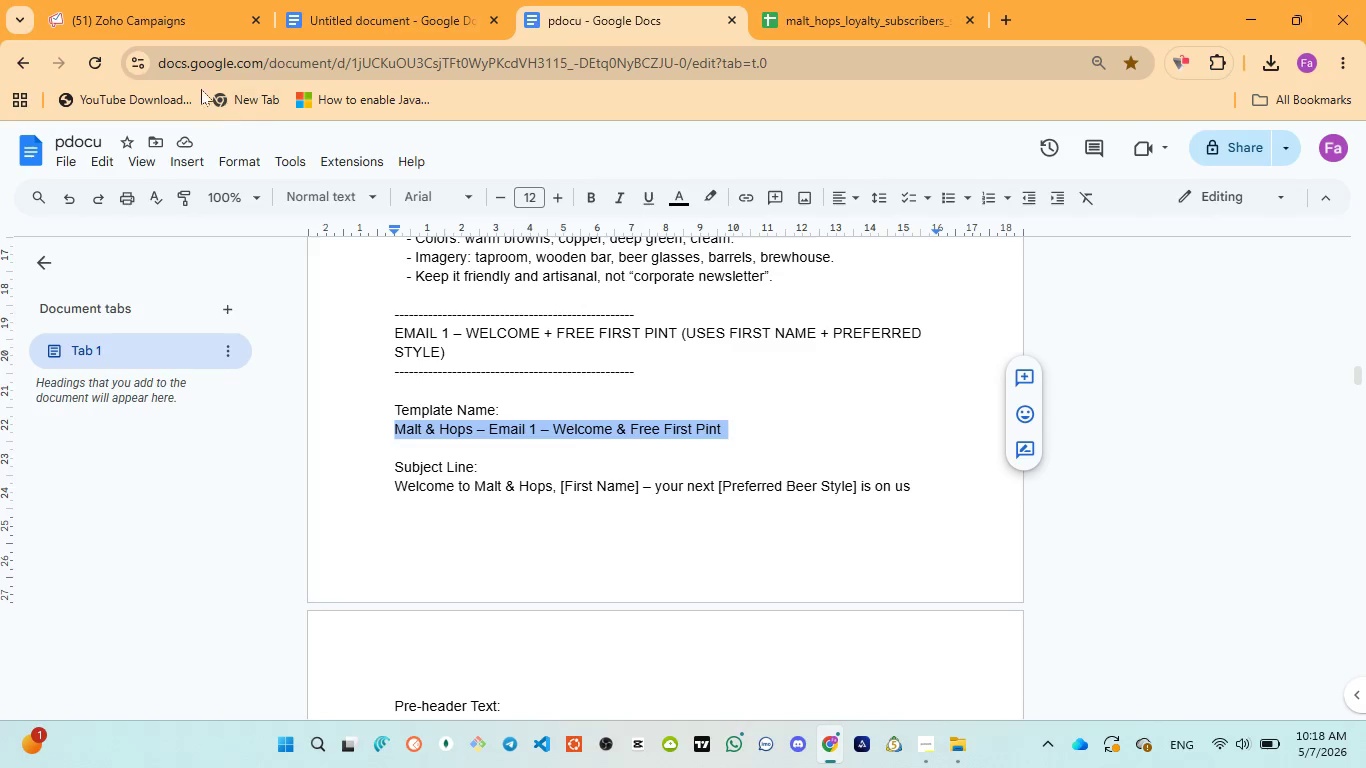 
left_click([154, 37])
 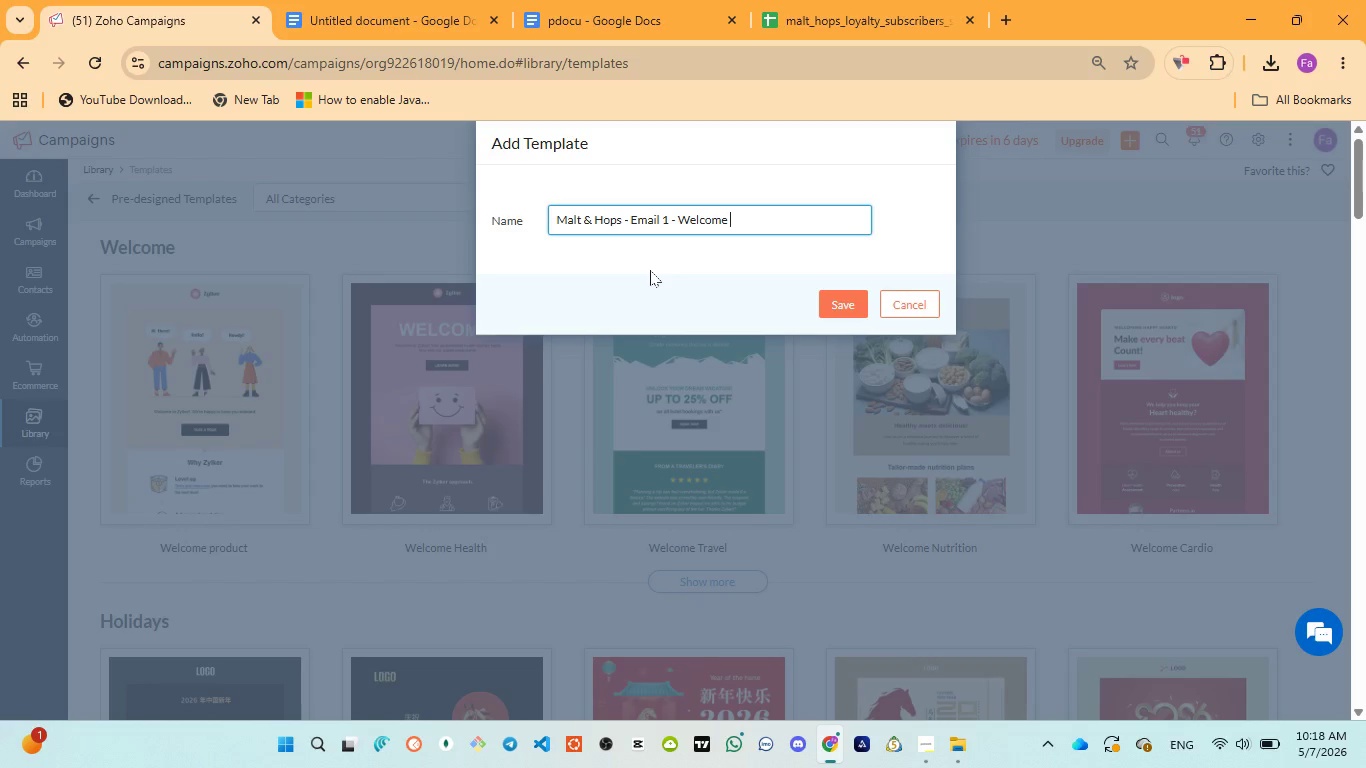 
type(& free first )
 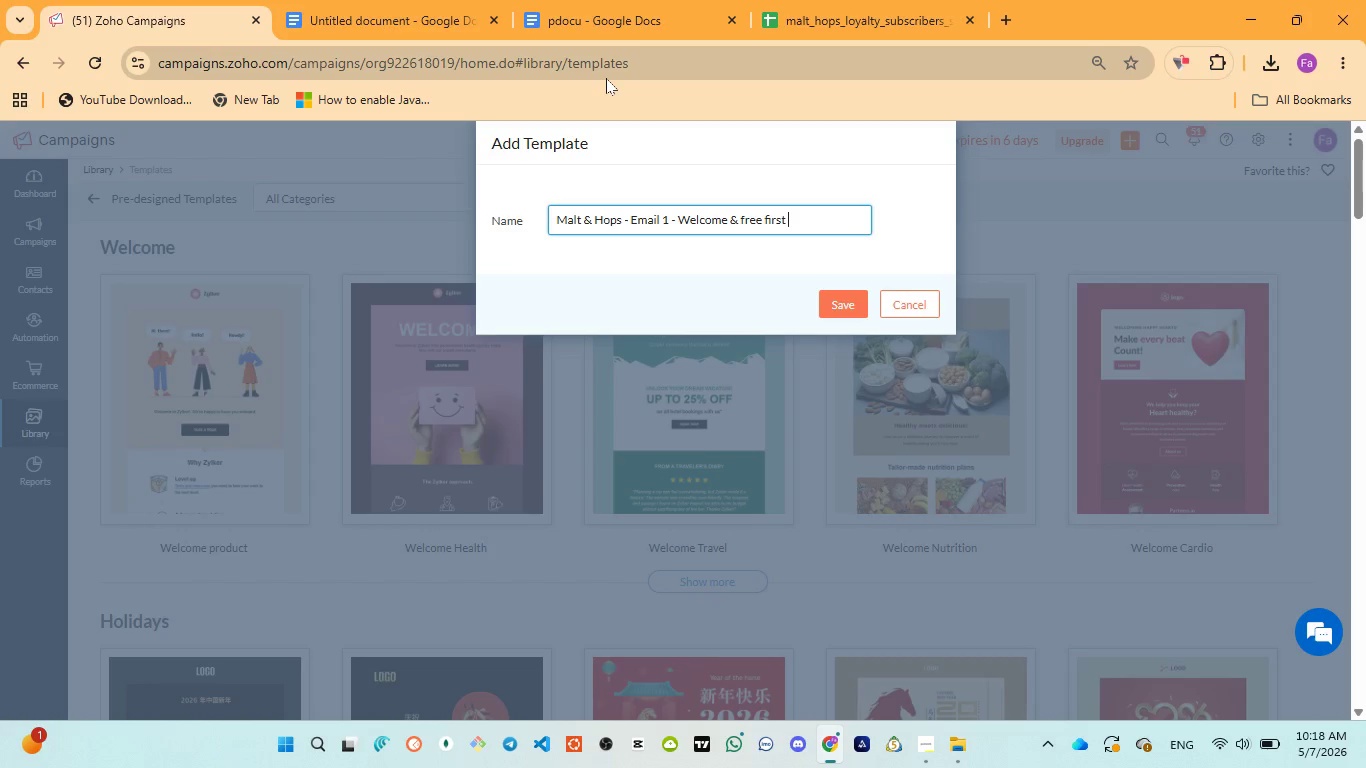 
left_click([577, 0])
 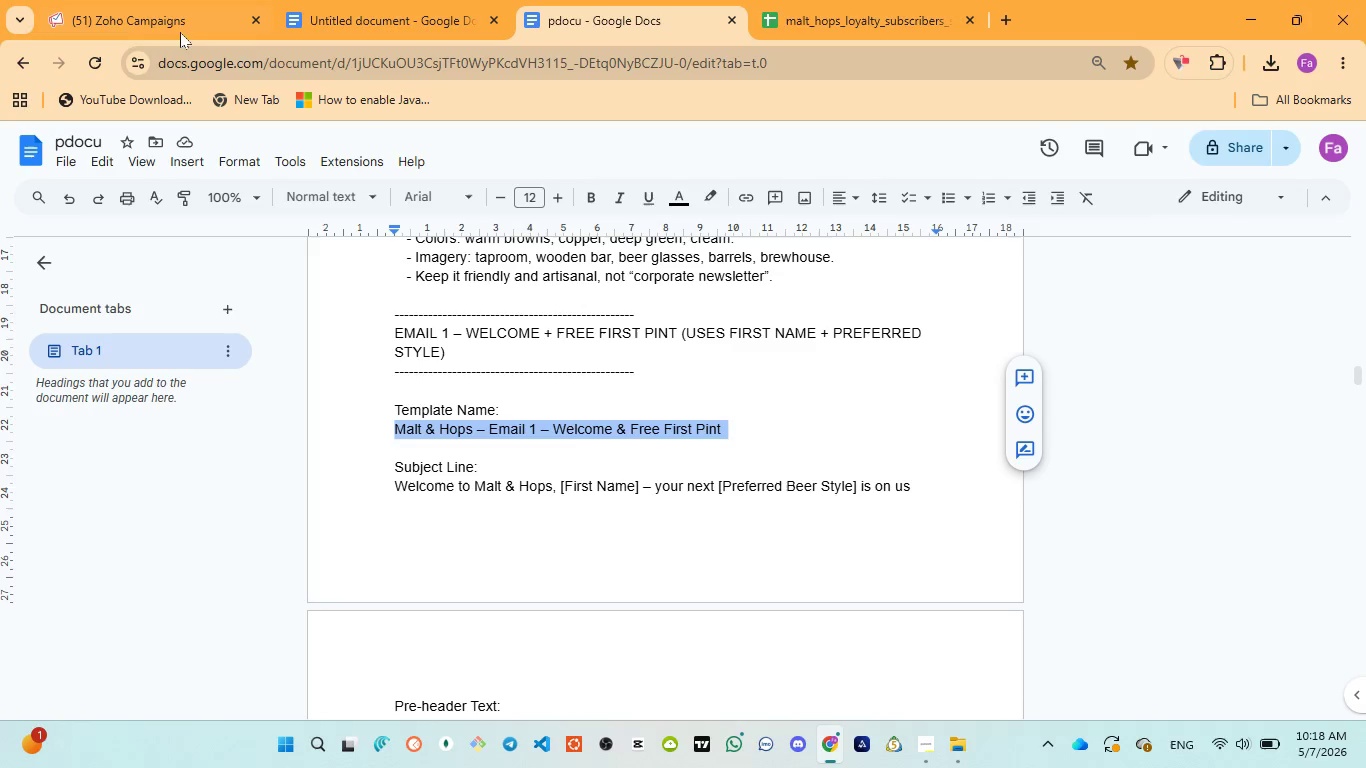 
left_click([170, 16])
 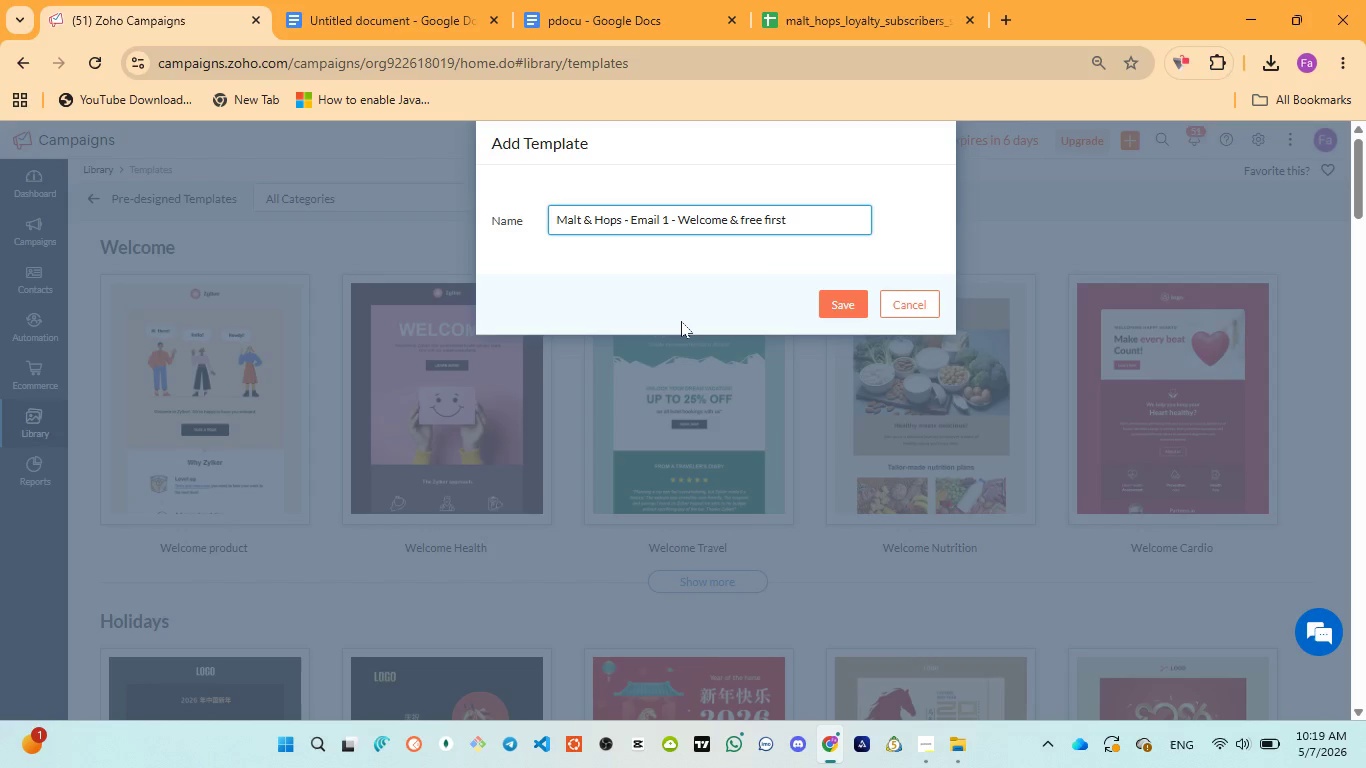 
type(pint)
 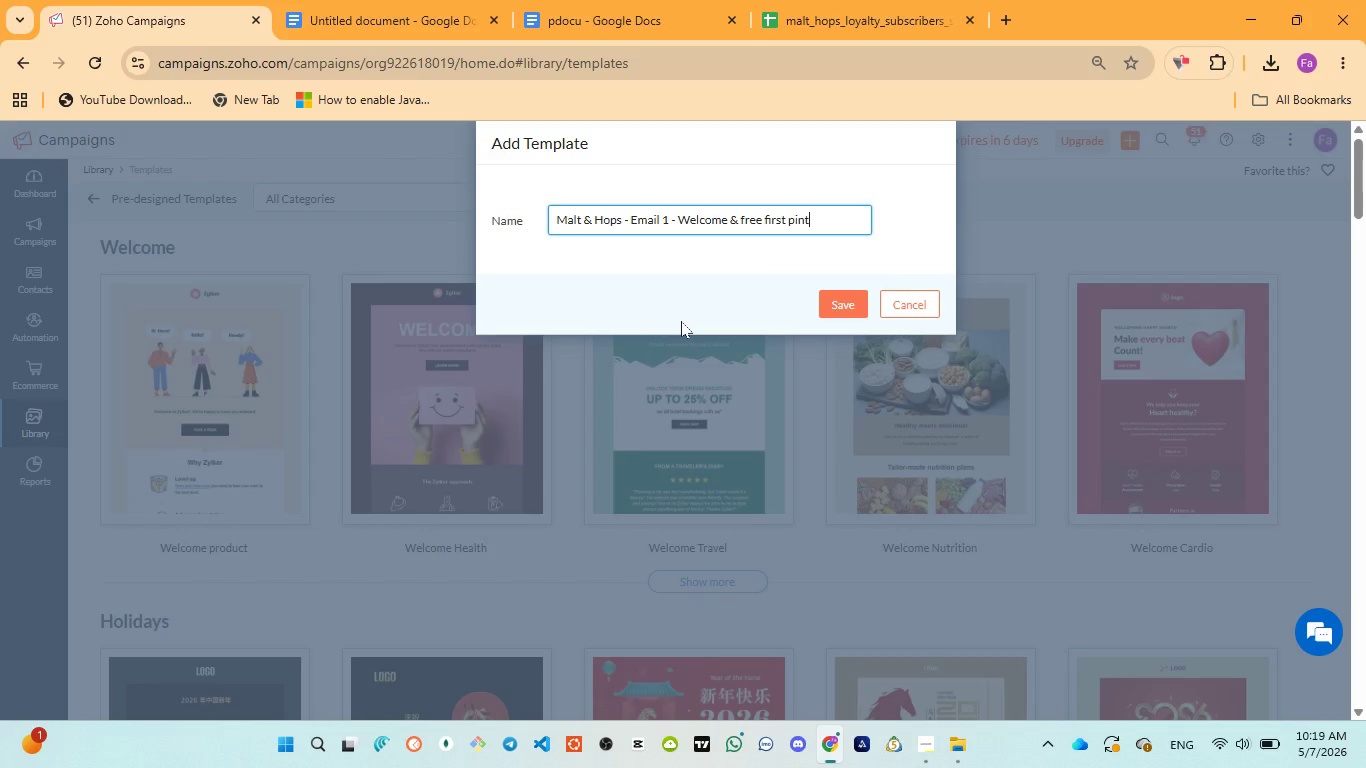 
key(Control+A)
 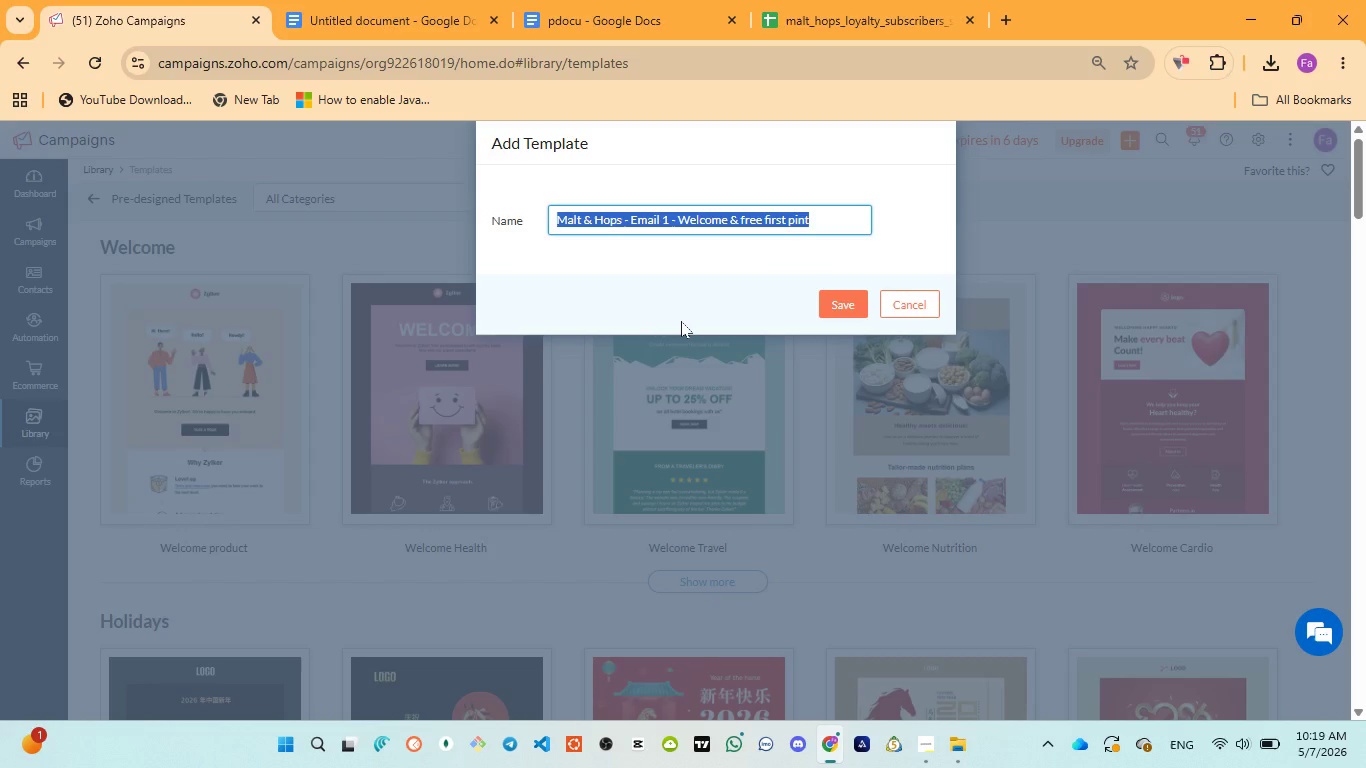 
key(Control+ControlLeft)
 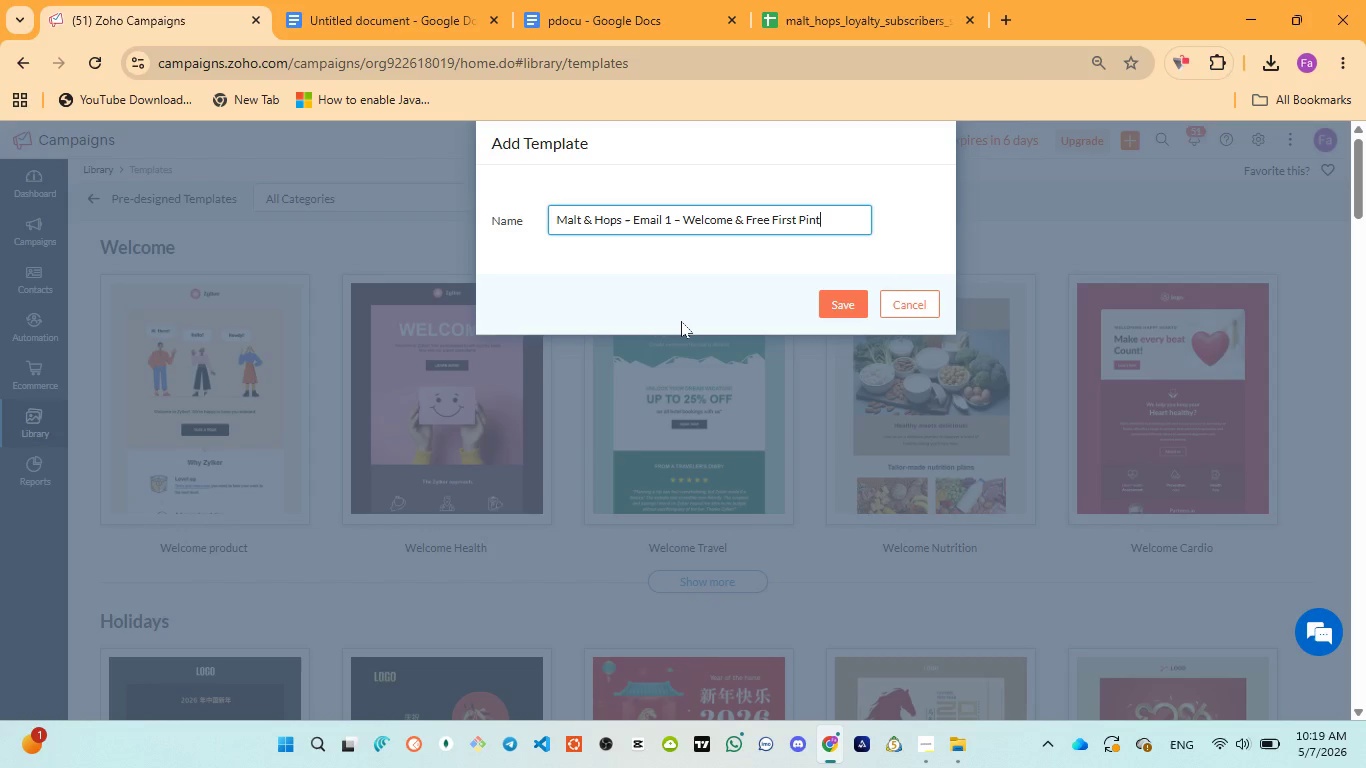 
key(Control+V)
 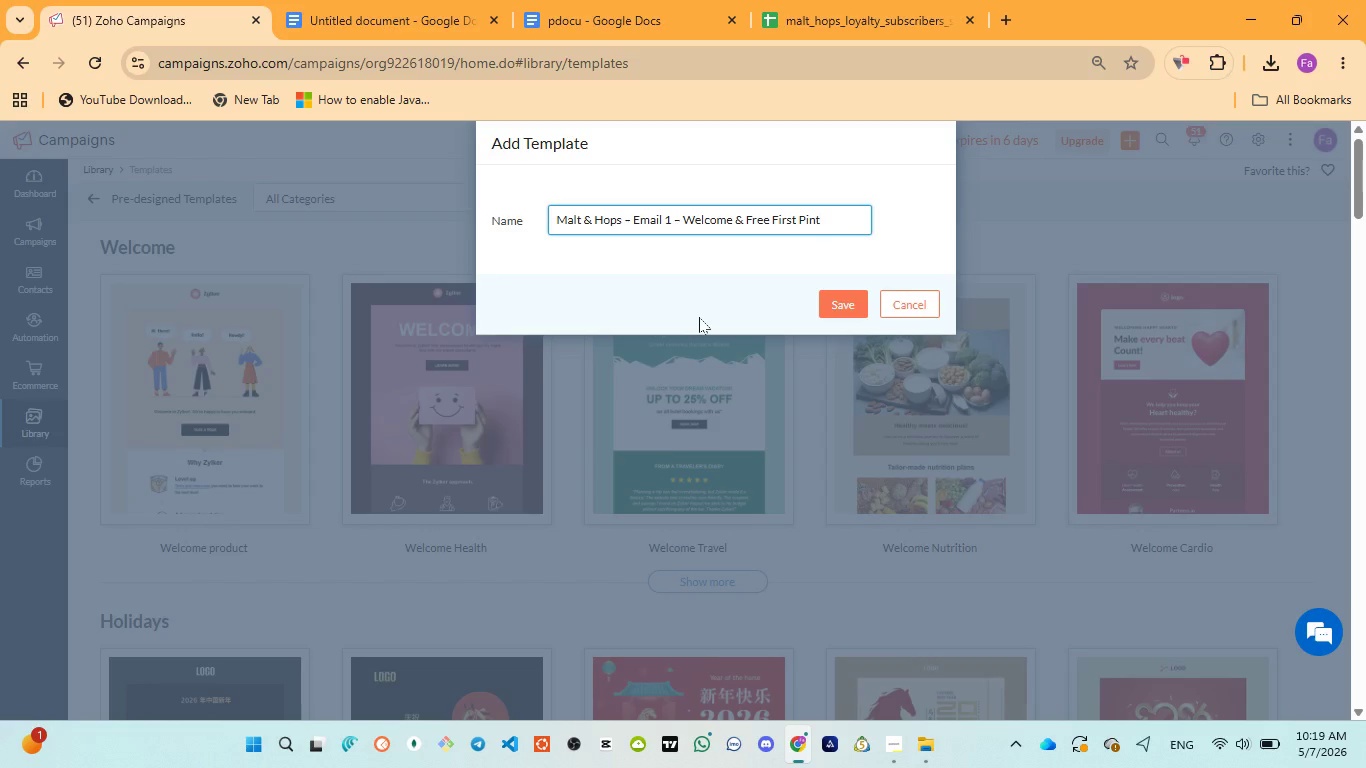 
wait(22.5)
 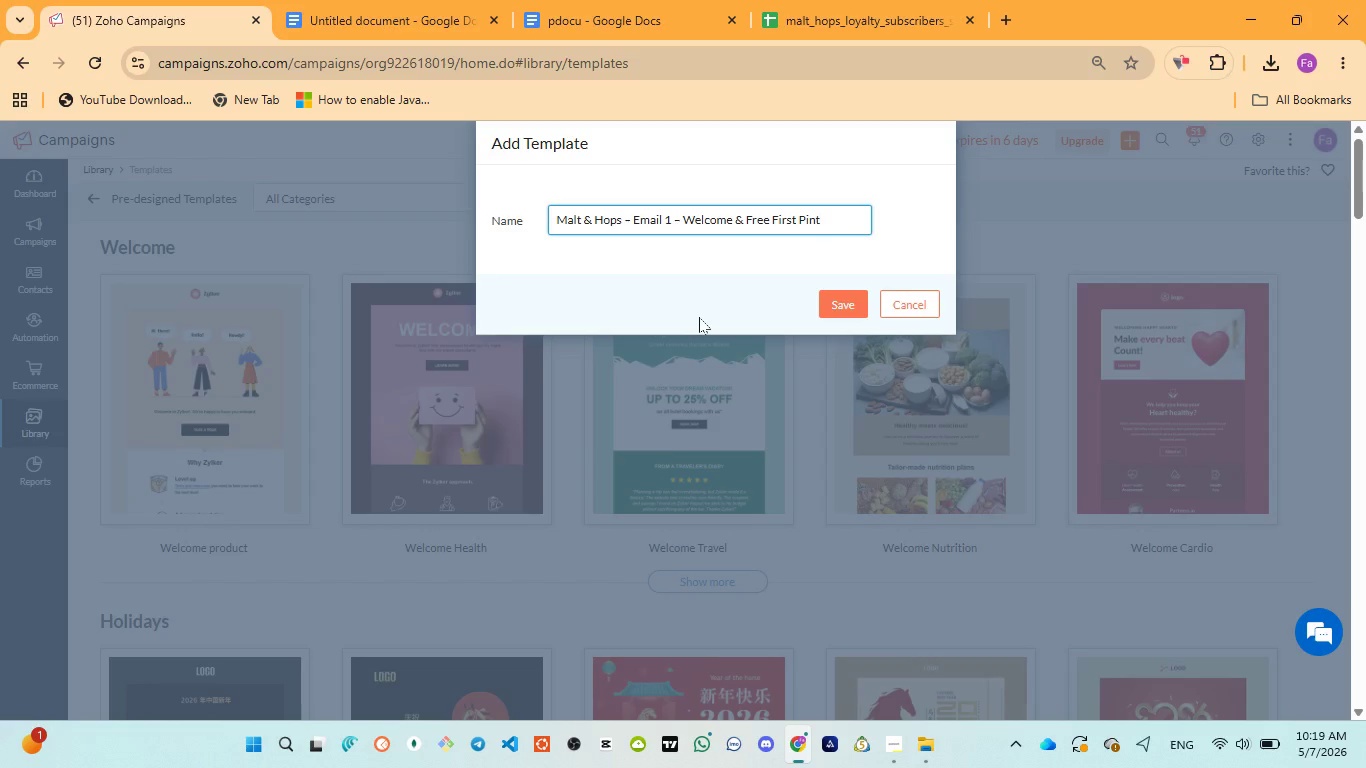 
double_click([587, 222])
 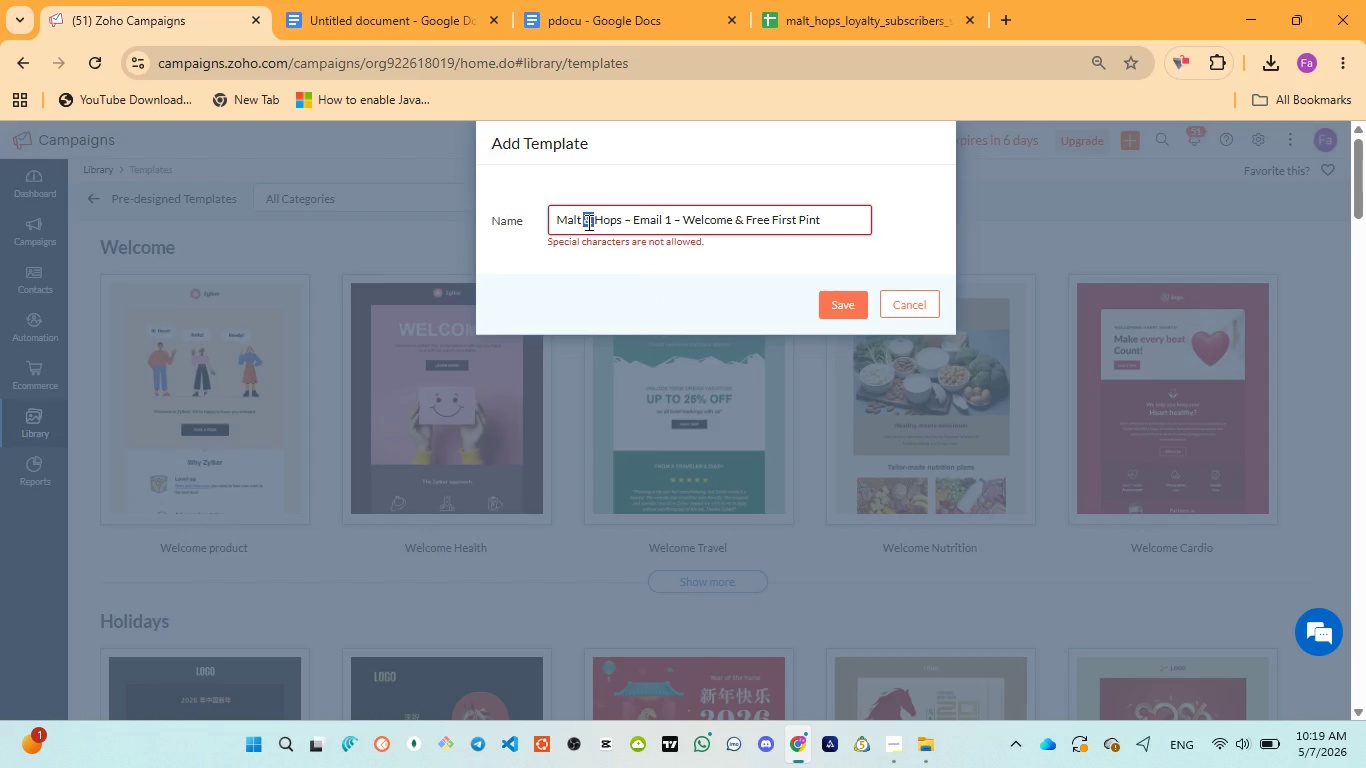 
type(and )
 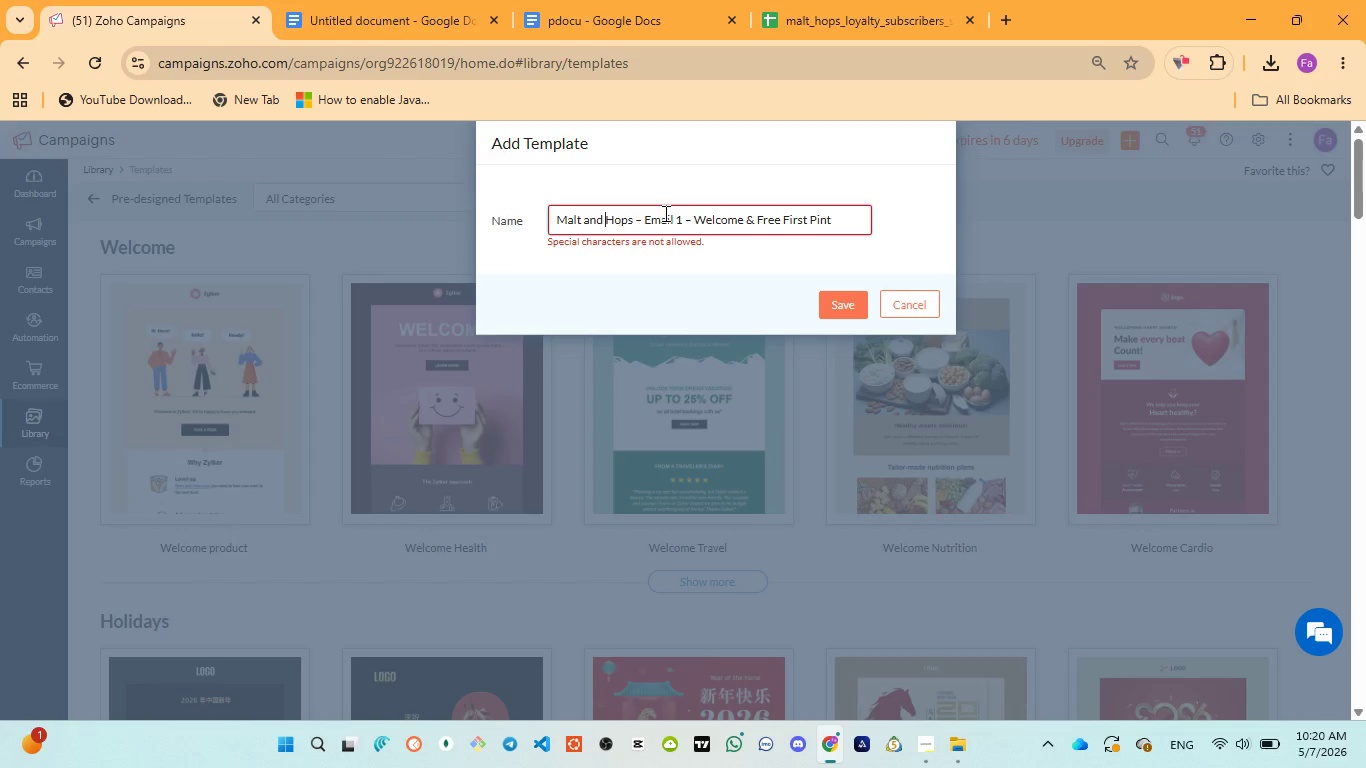 
wait(66.62)
 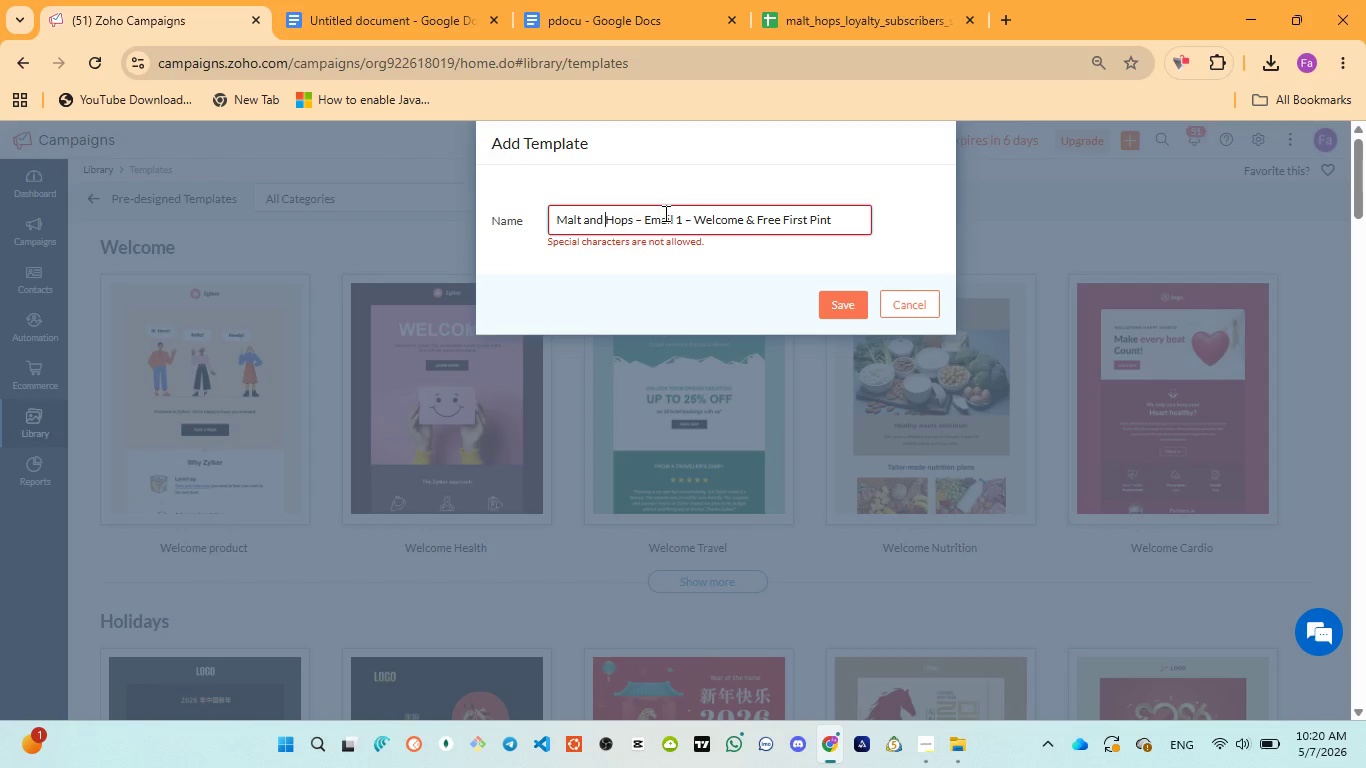 
double_click([747, 220])
 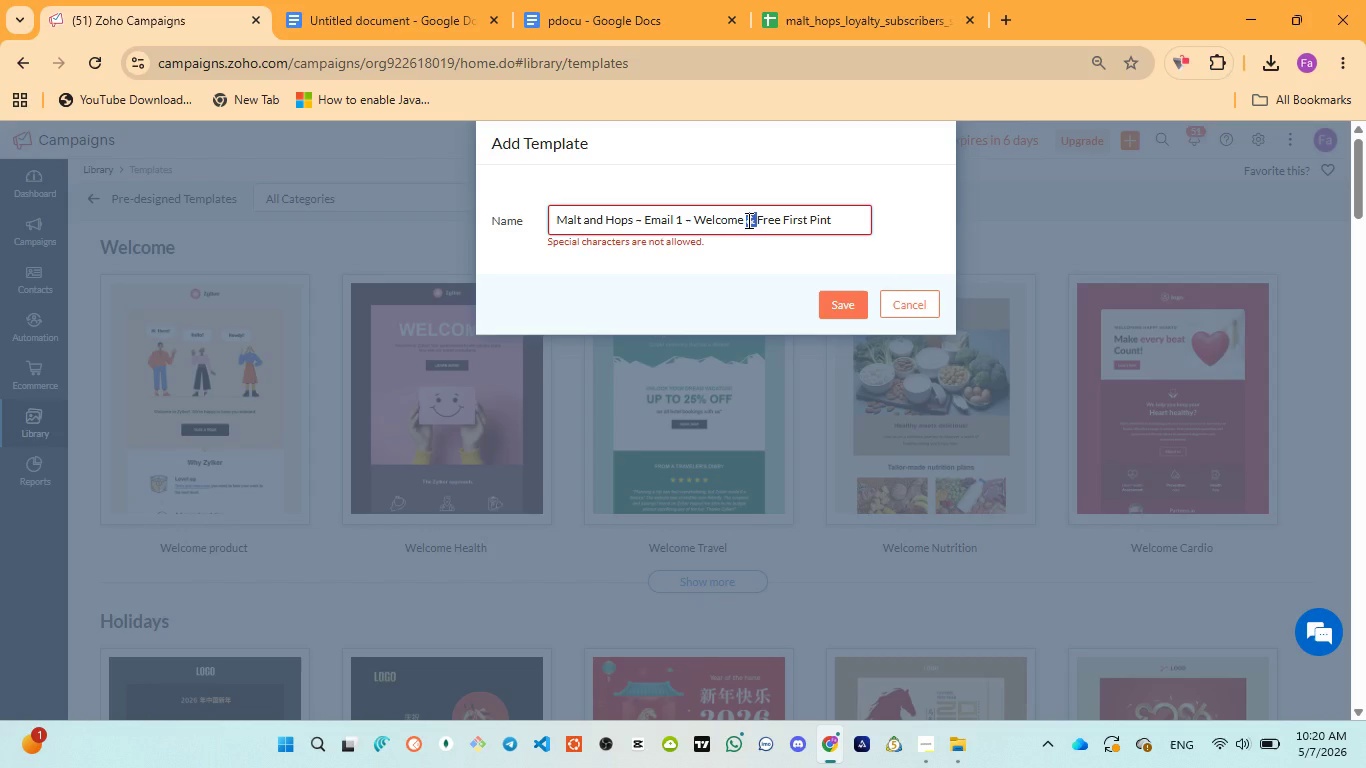 
type(and )
 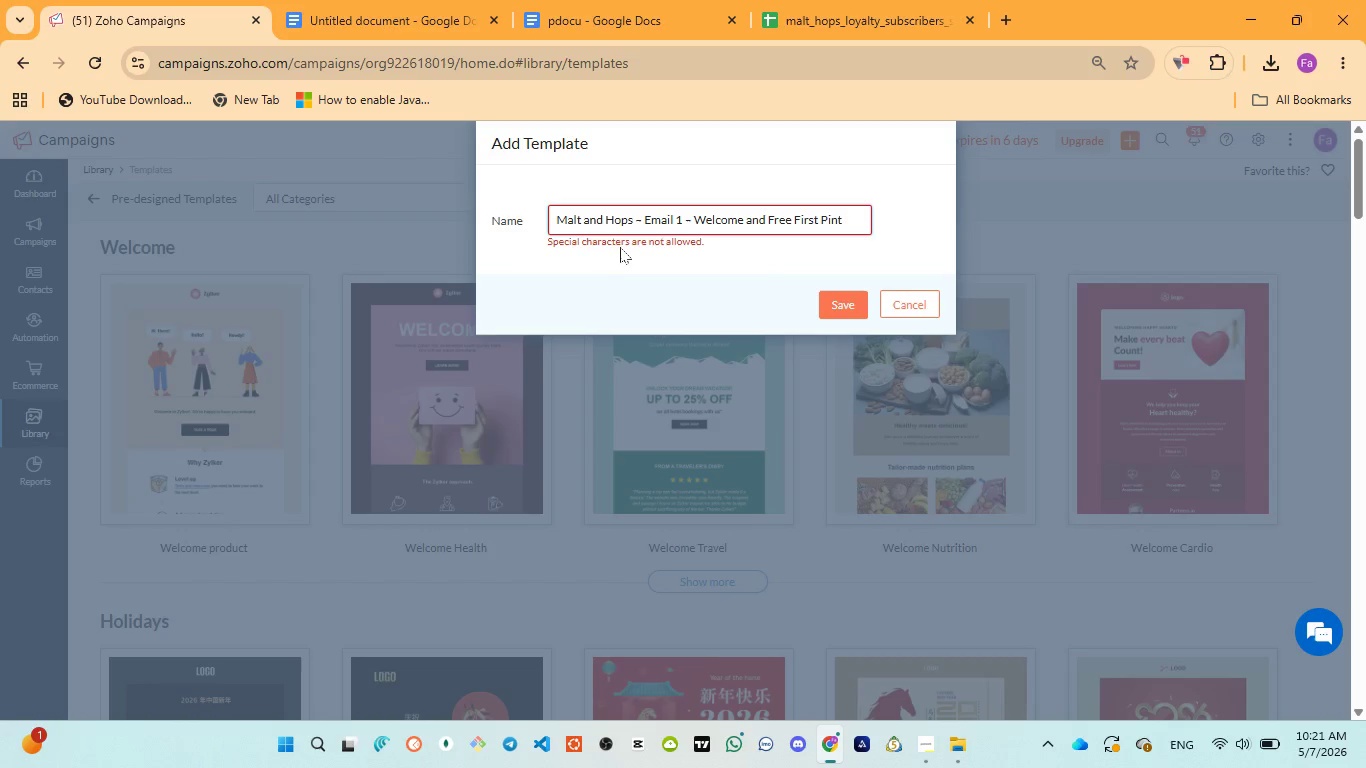 
wait(35.62)
 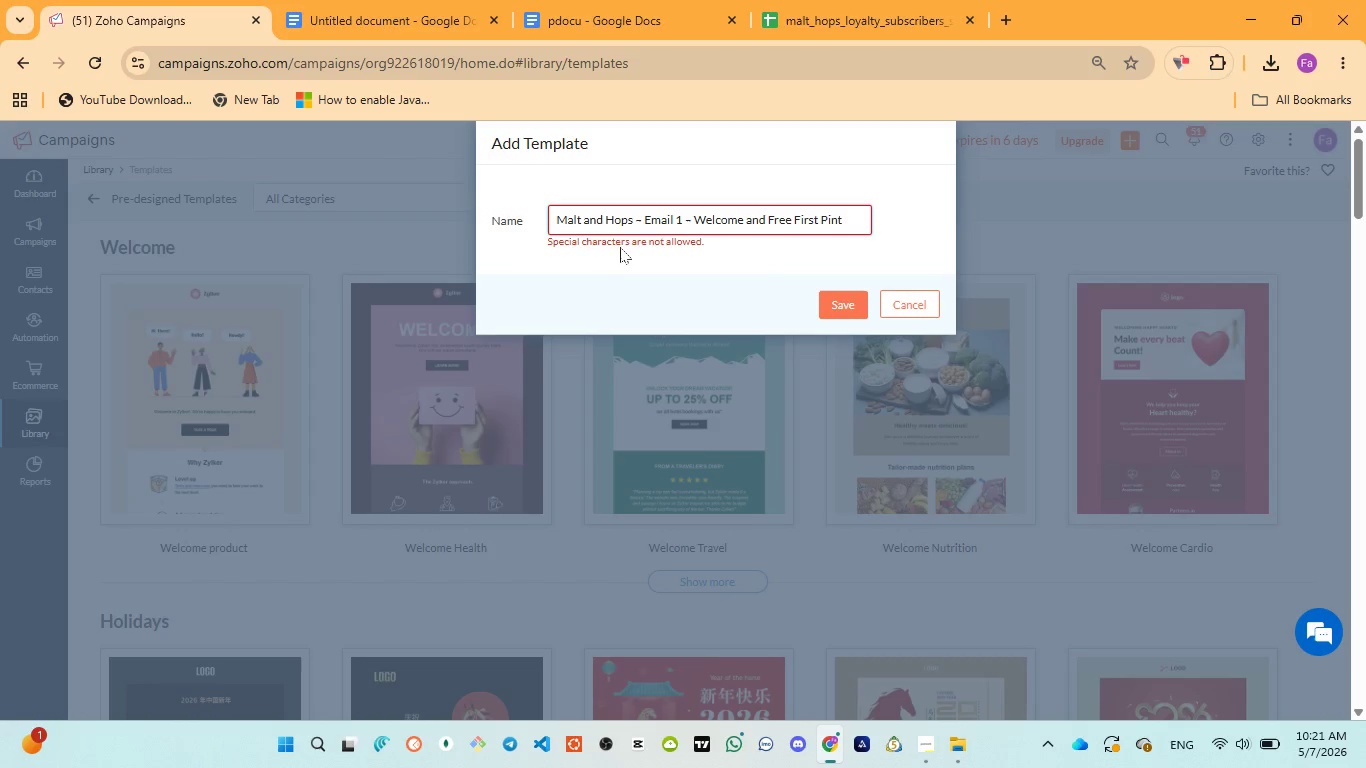 
left_click([819, 220])
 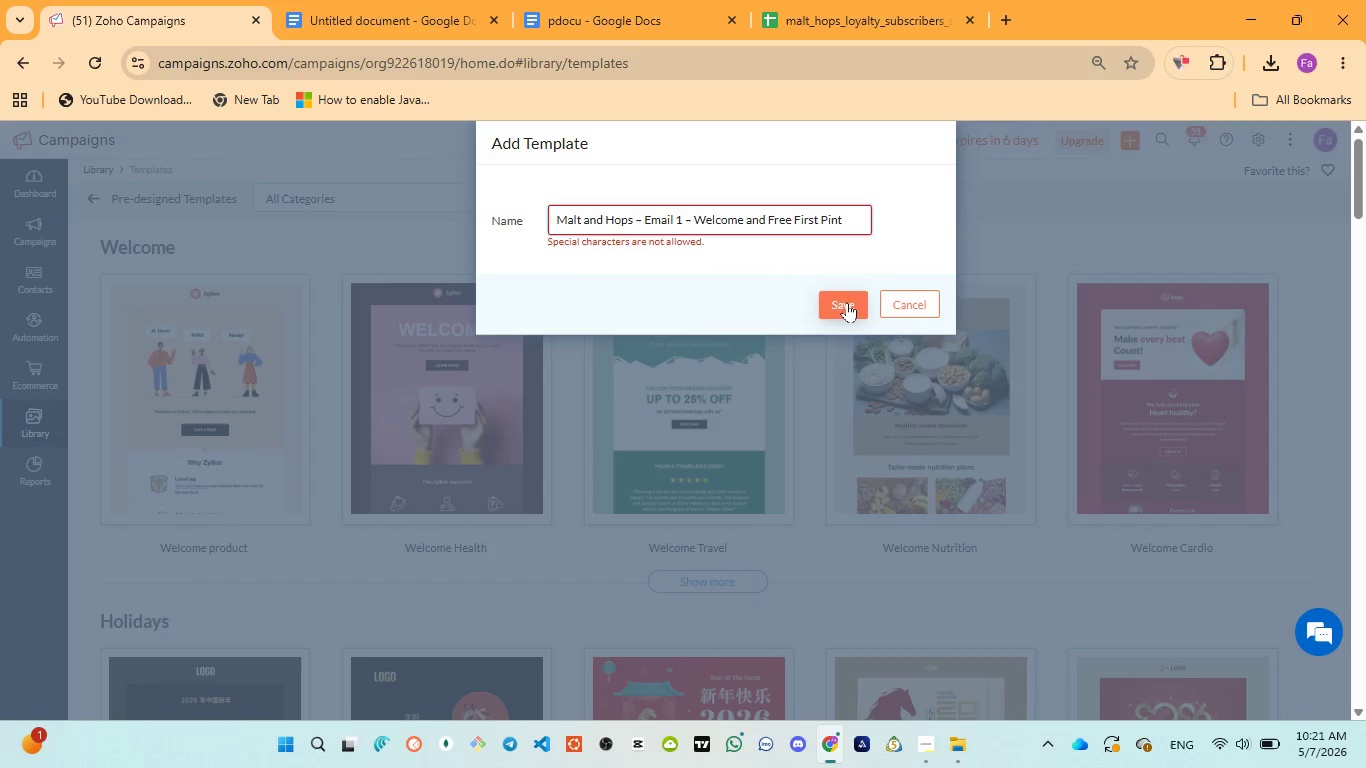 
left_click([847, 303])
 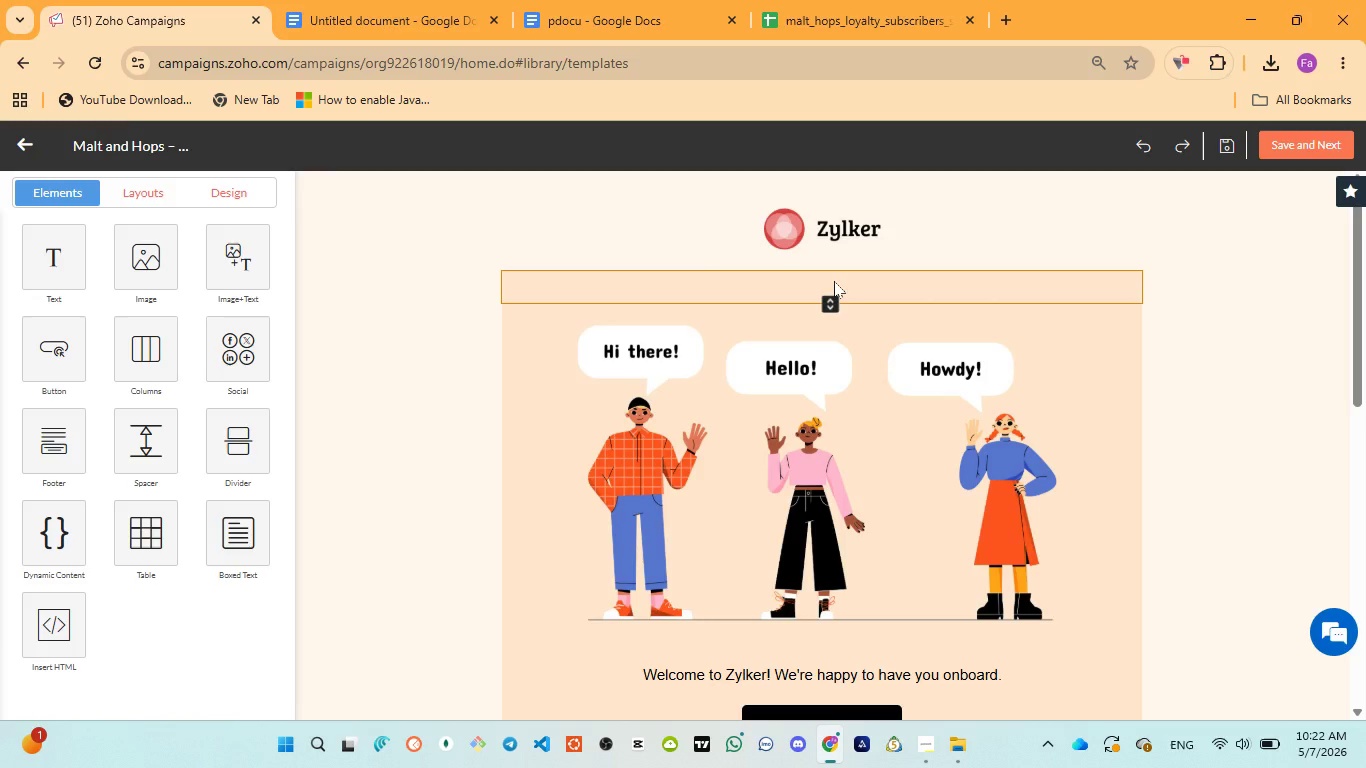 
wait(68.01)
 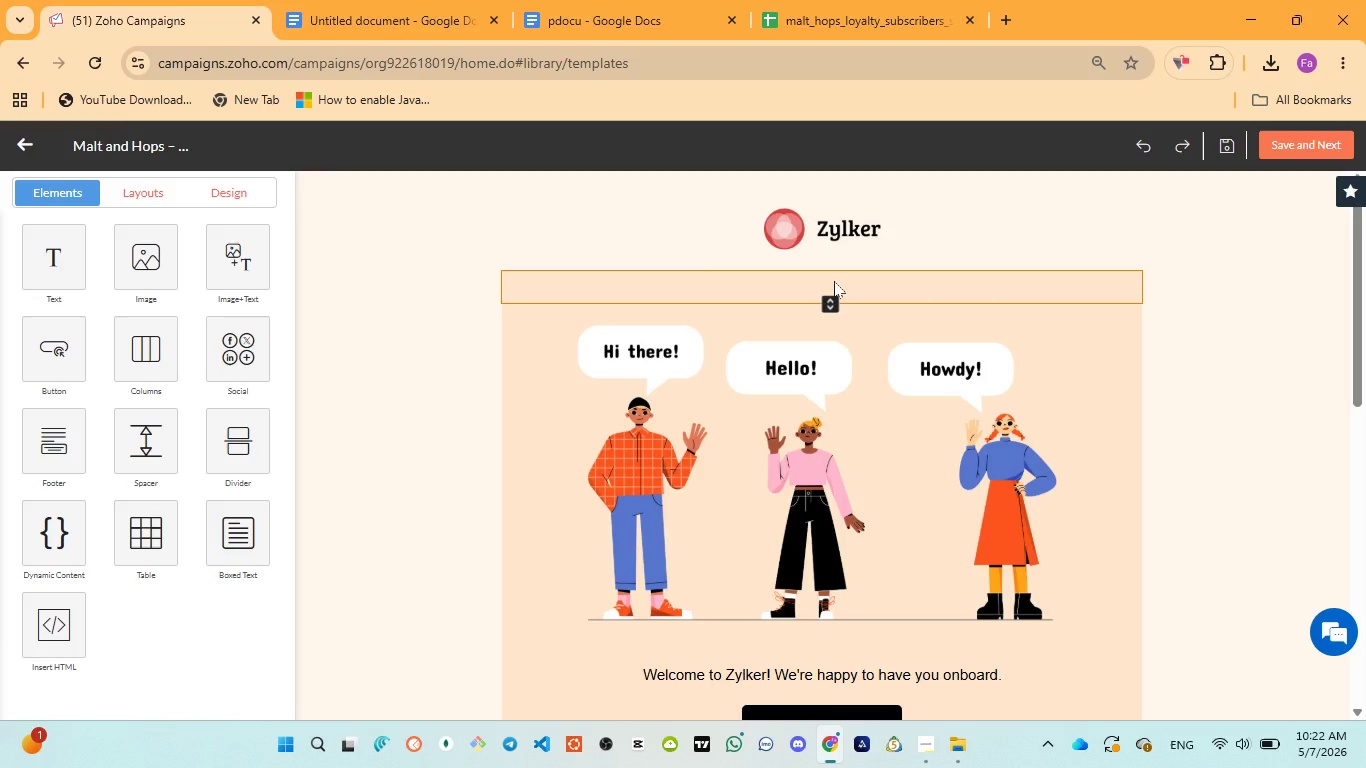 
mouse_move([1266, 13])
 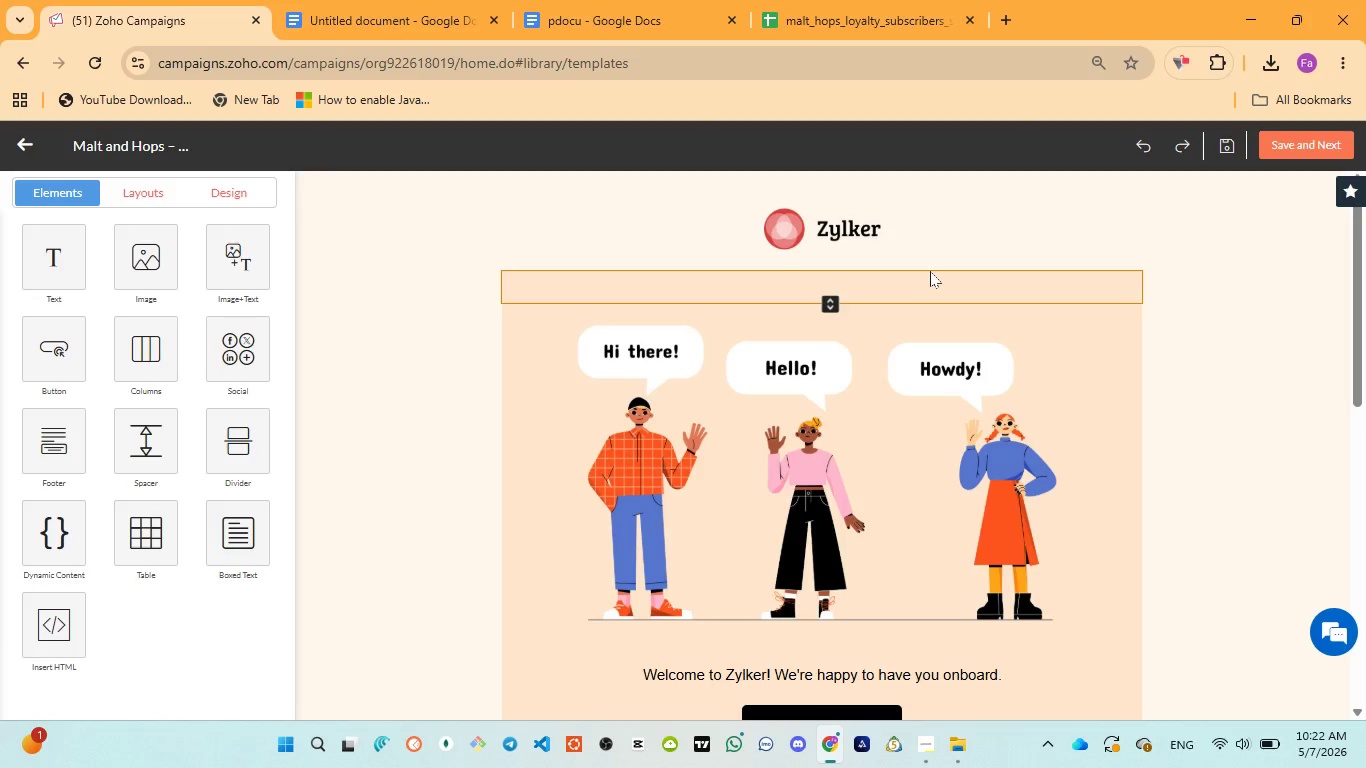 
left_click([931, 261])
 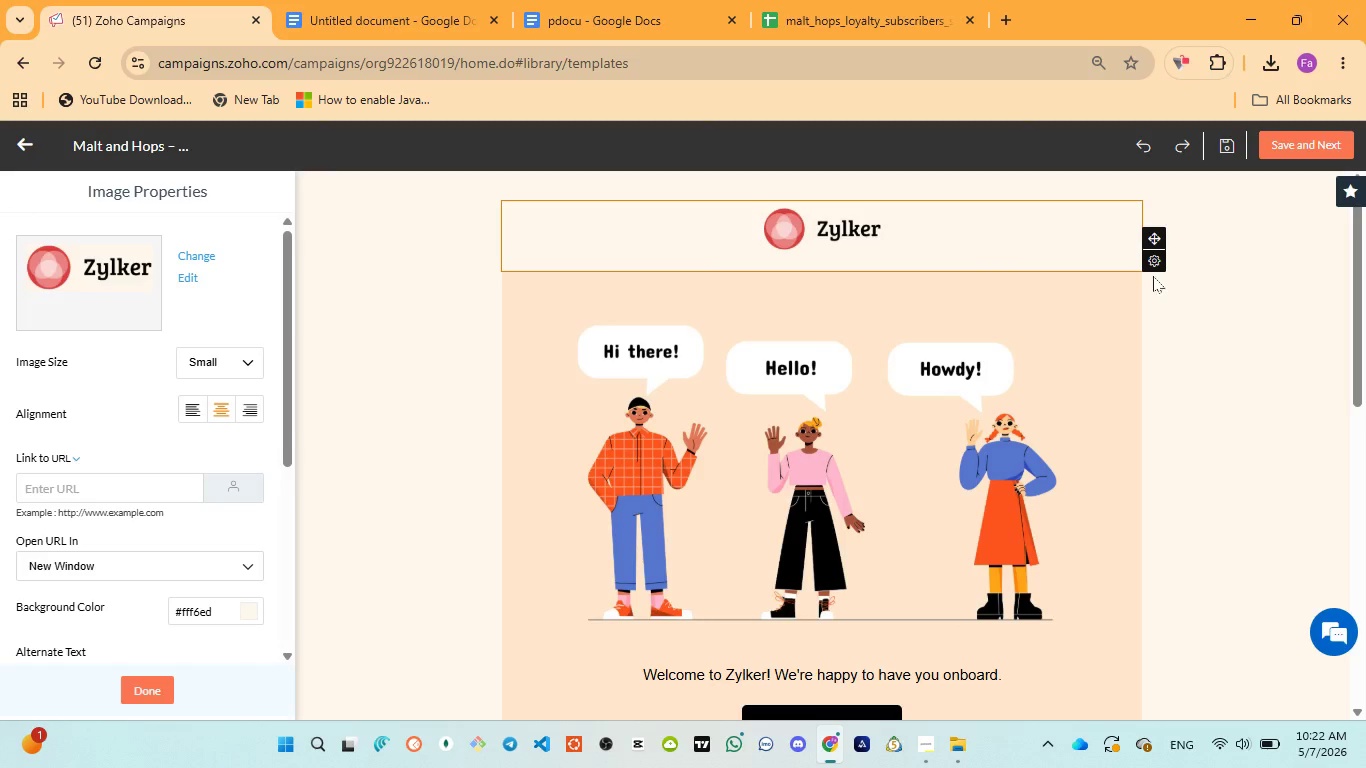 
left_click([1153, 300])
 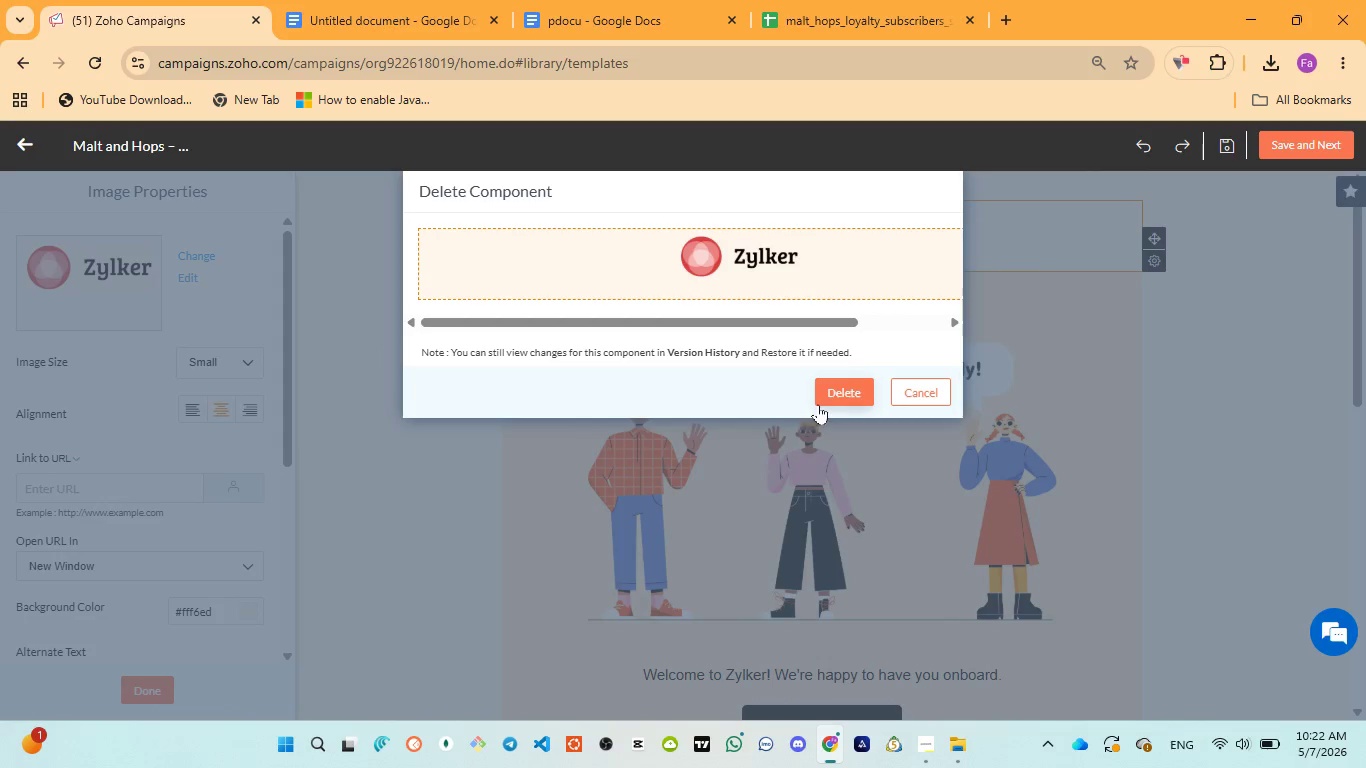 
left_click([859, 386])
 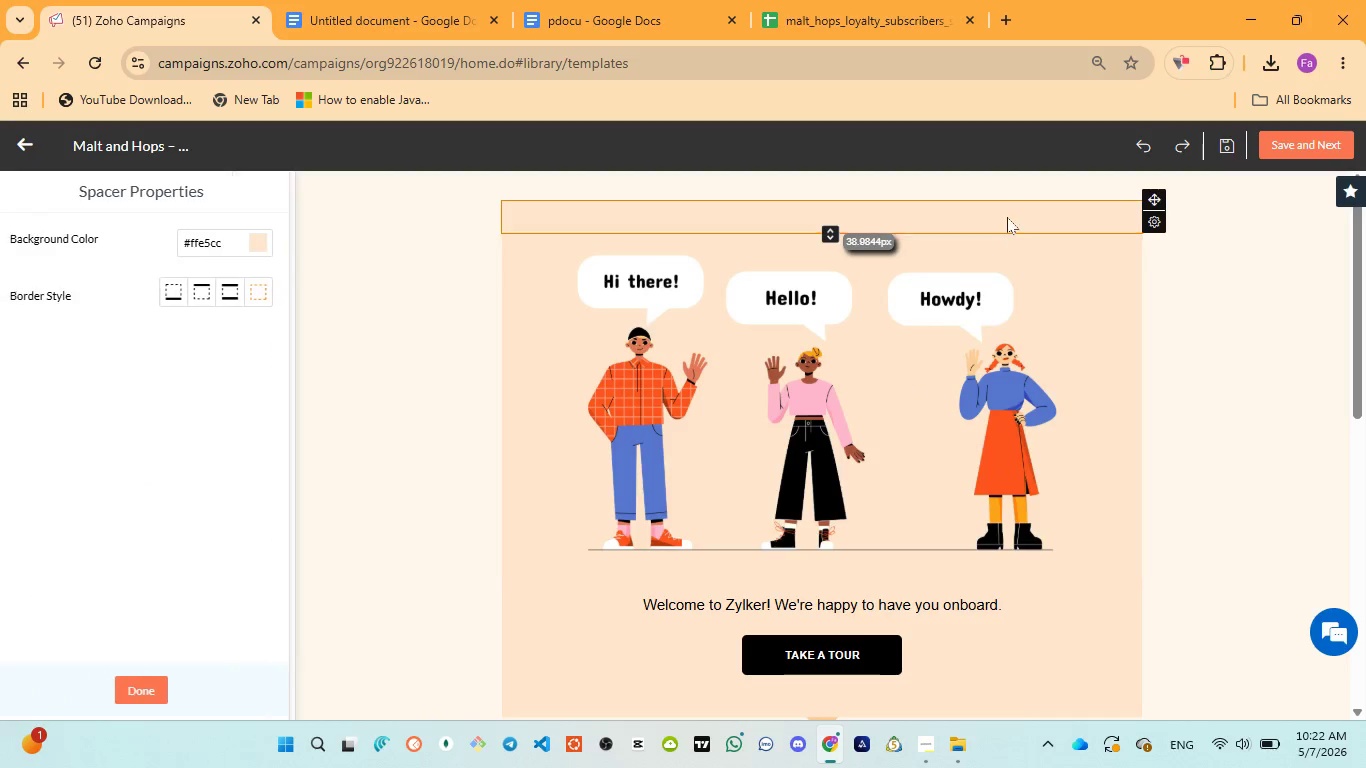 
left_click([1007, 215])
 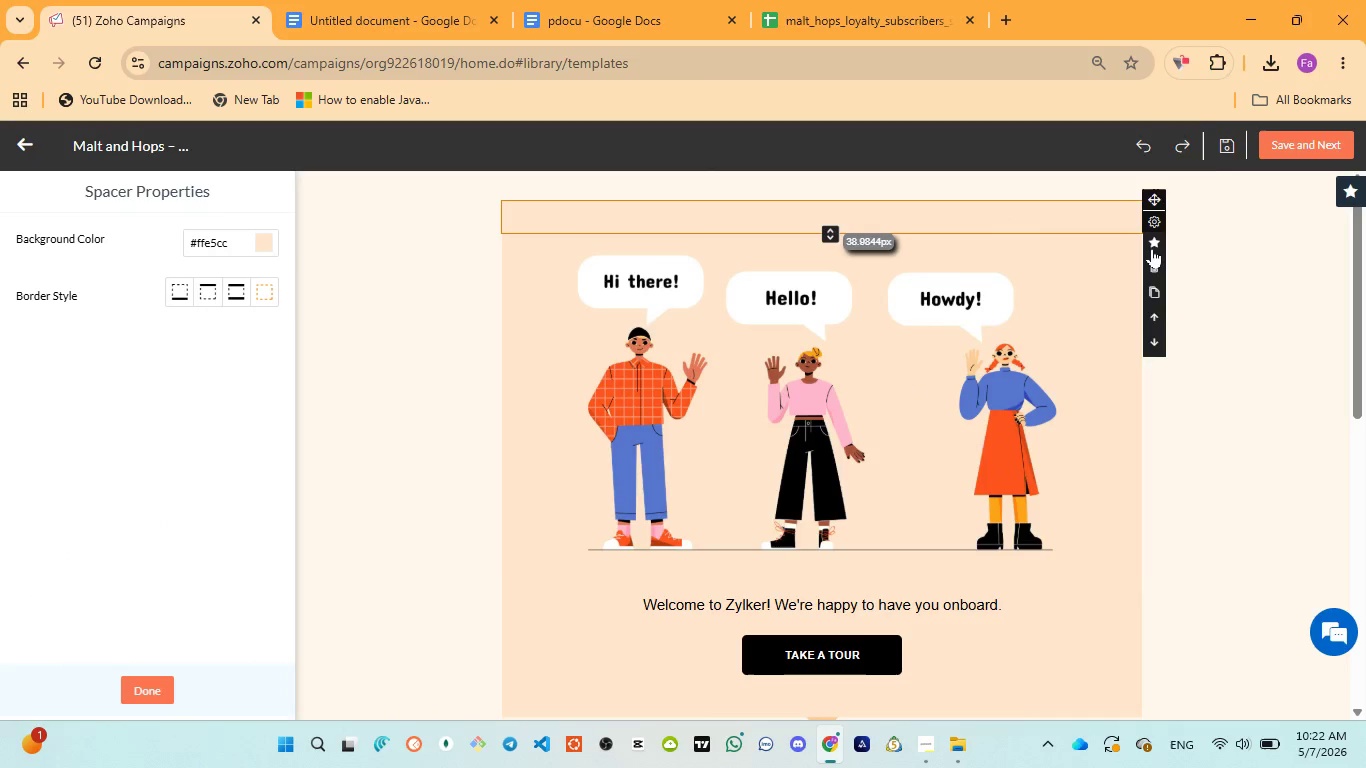 
left_click([1152, 260])
 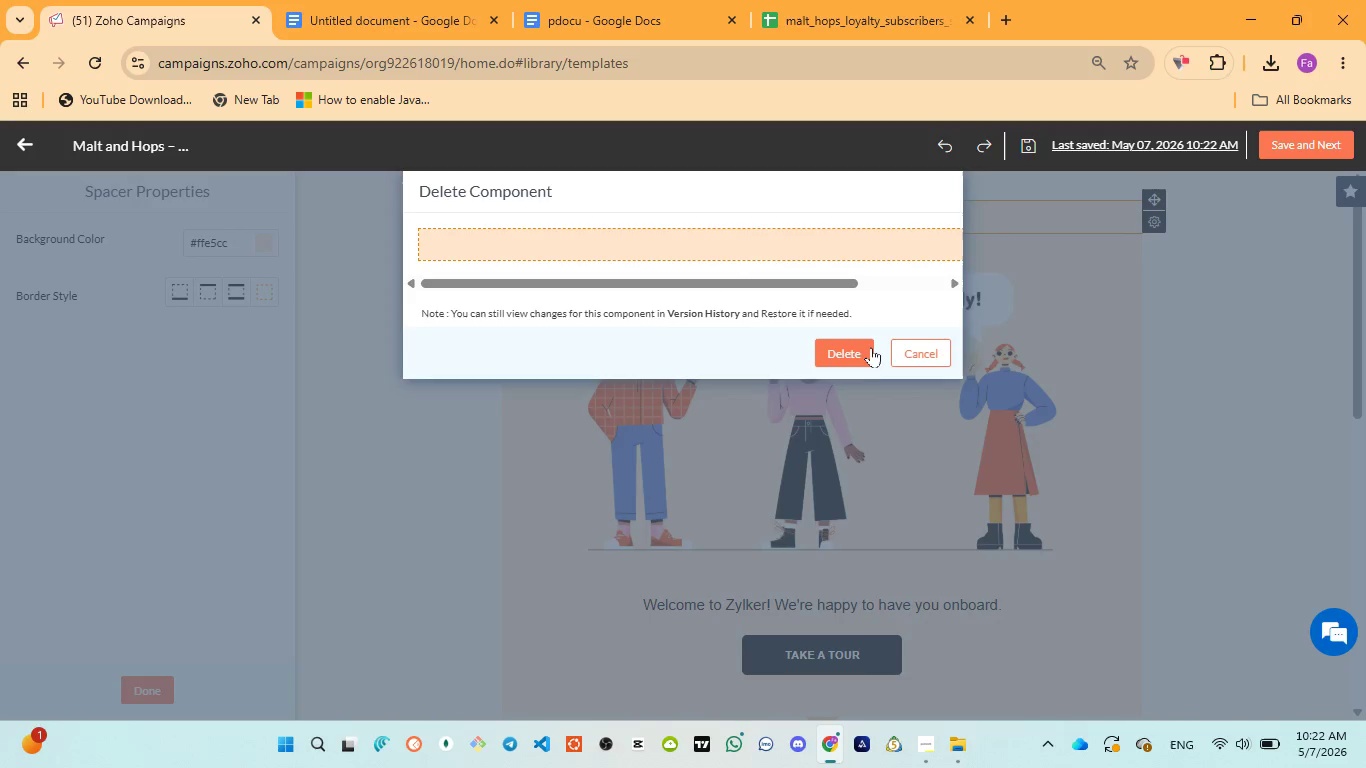 
left_click([863, 351])
 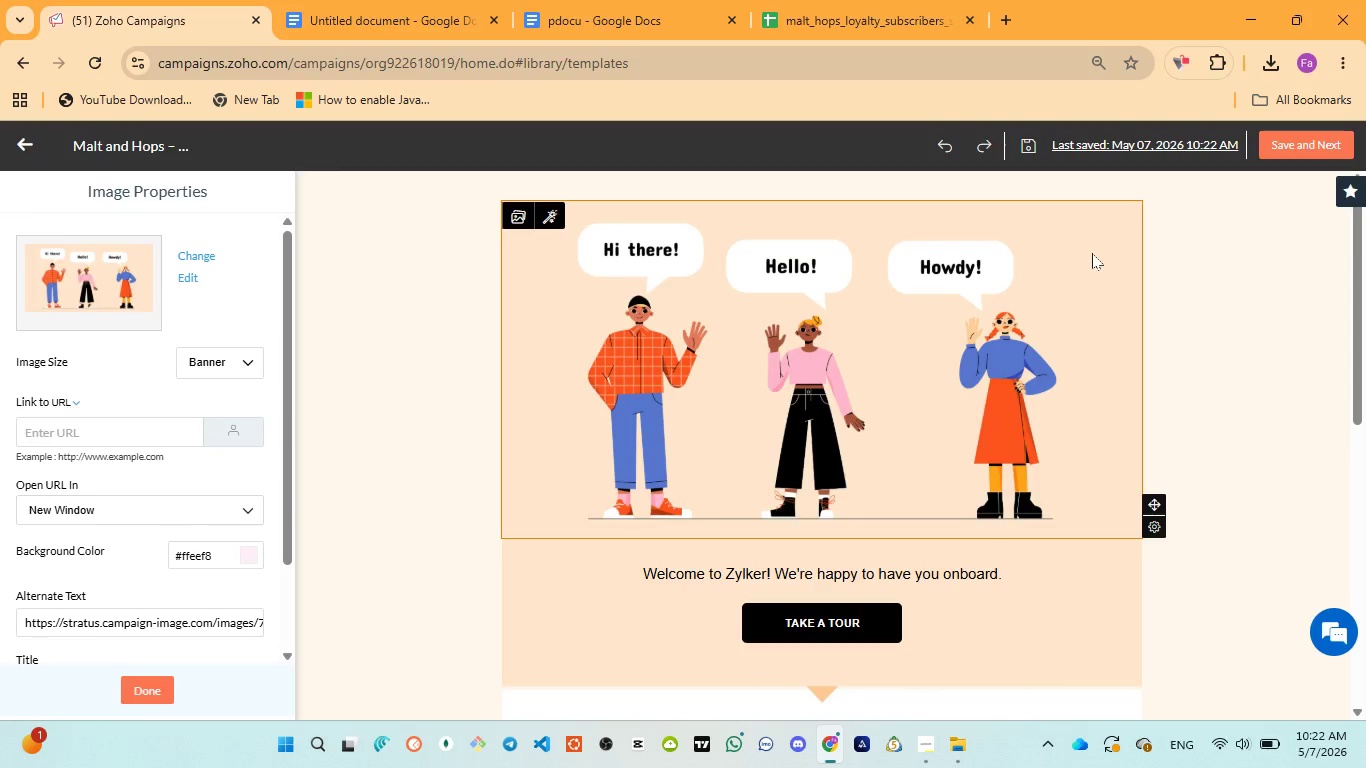 
left_click([1087, 264])
 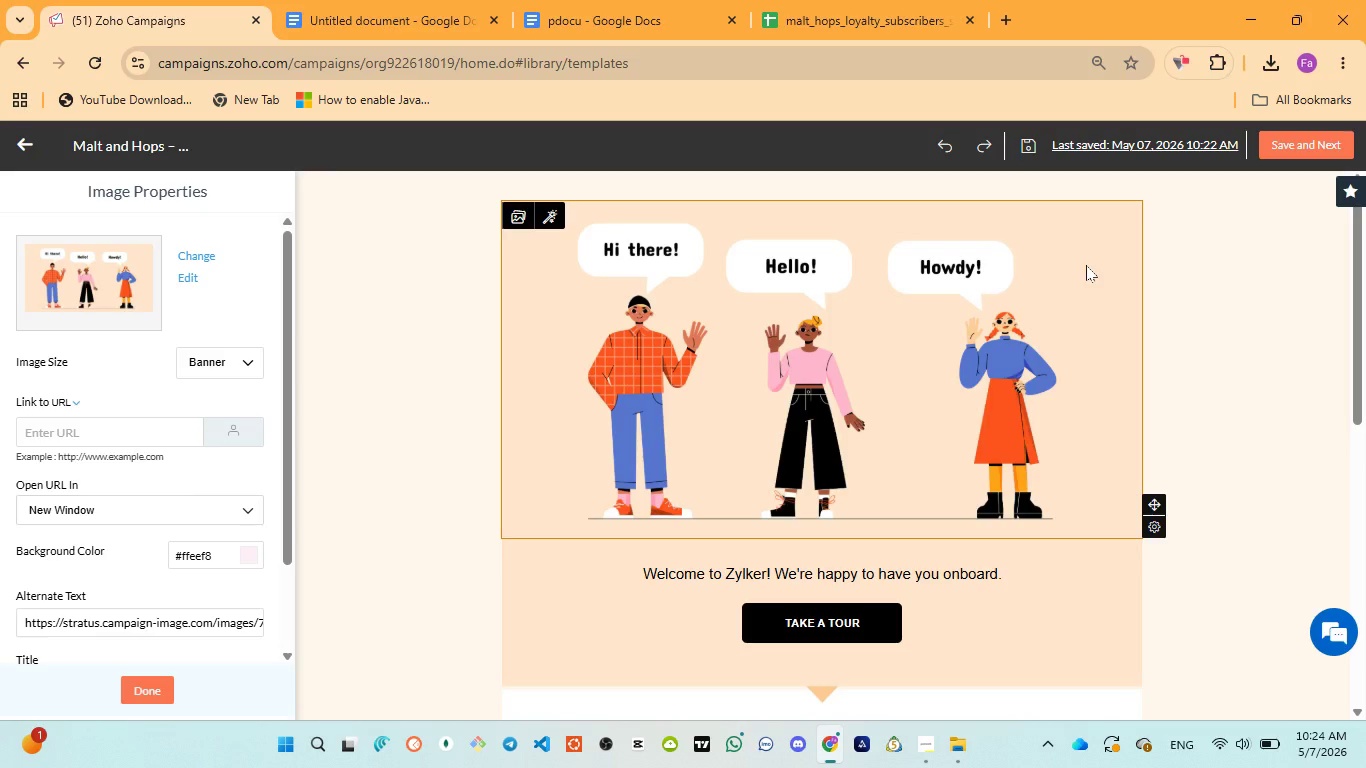 
wait(94.58)
 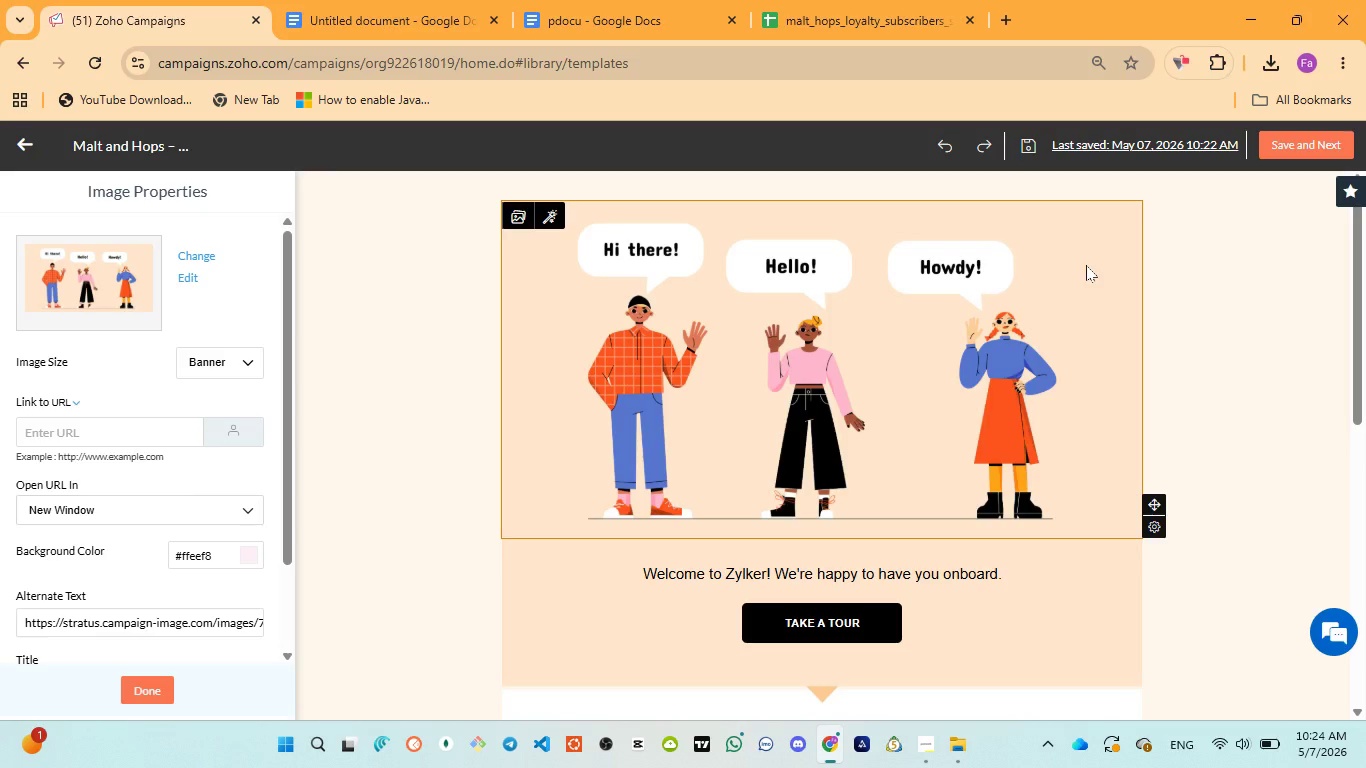 
left_click([973, 429])
 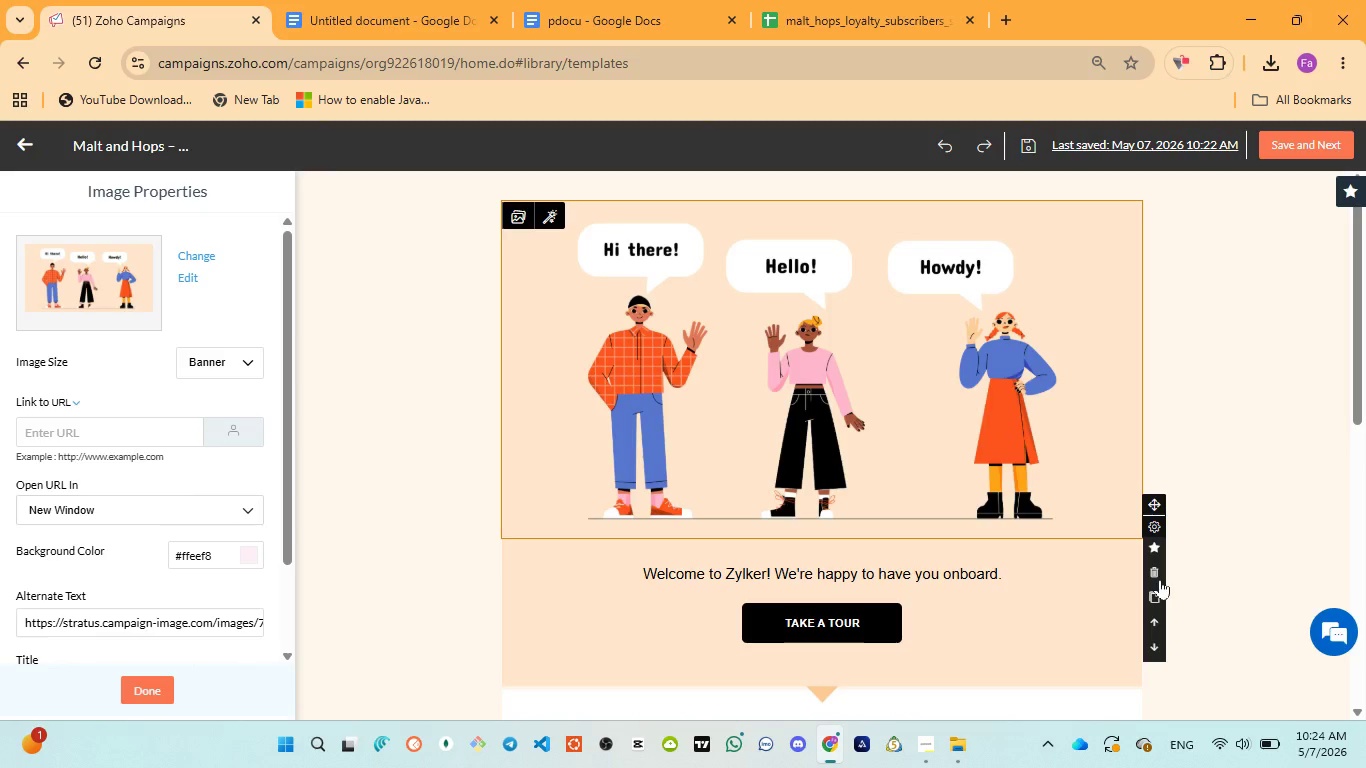 
left_click([1159, 564])
 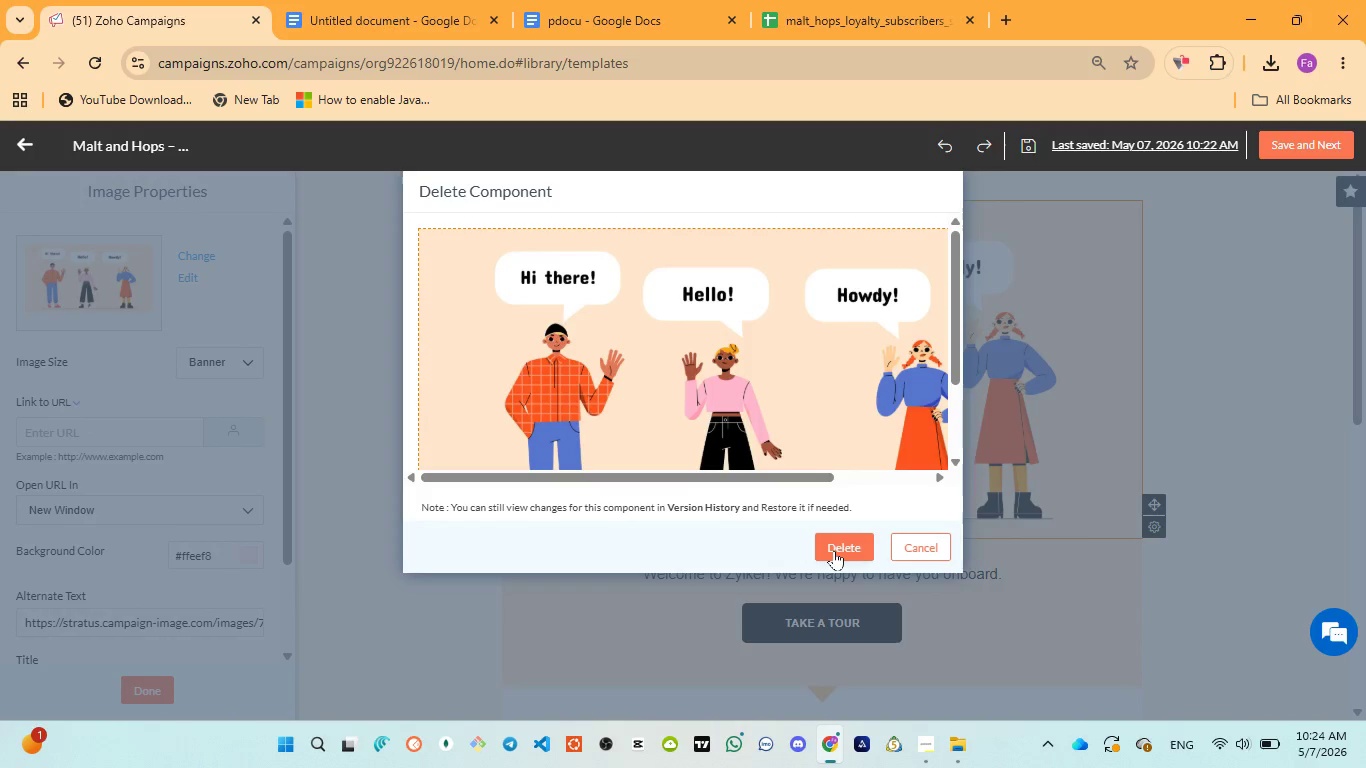 
left_click([834, 544])
 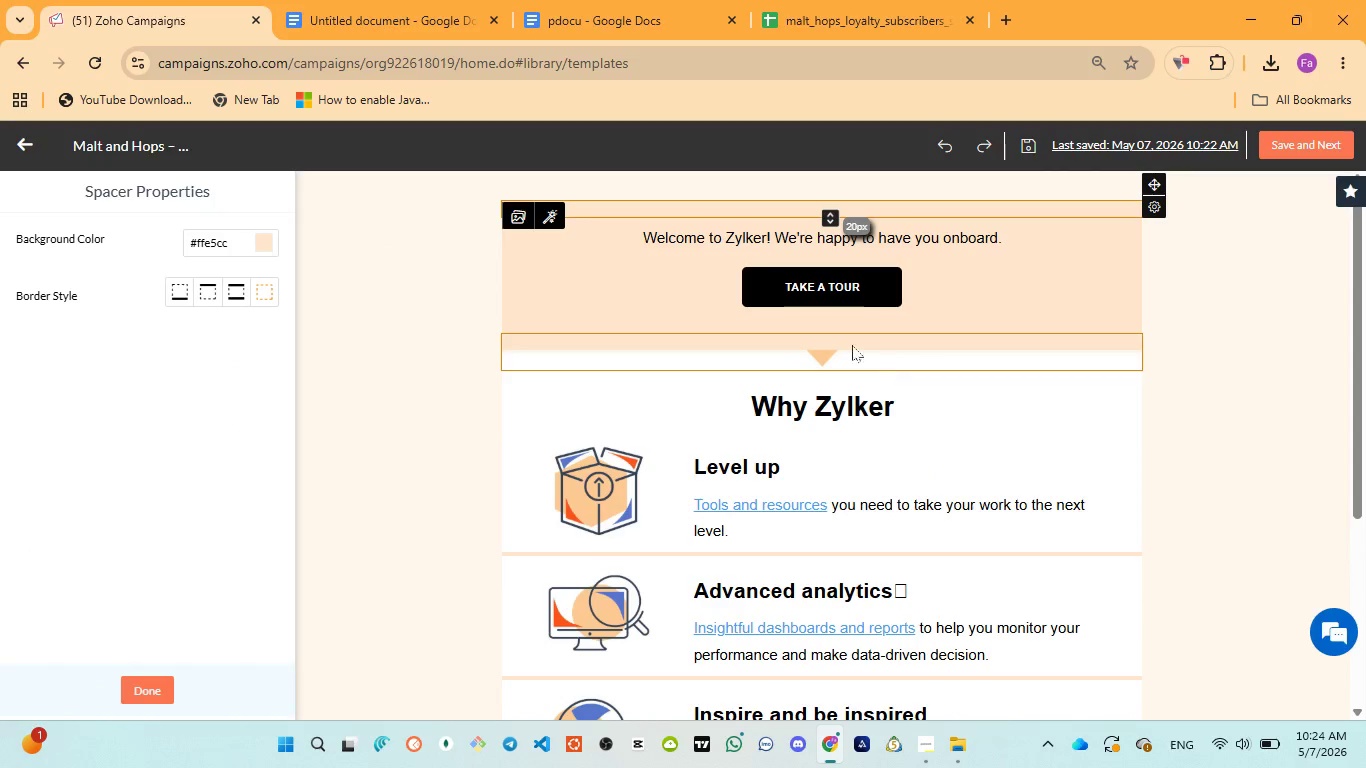 
left_click([844, 352])
 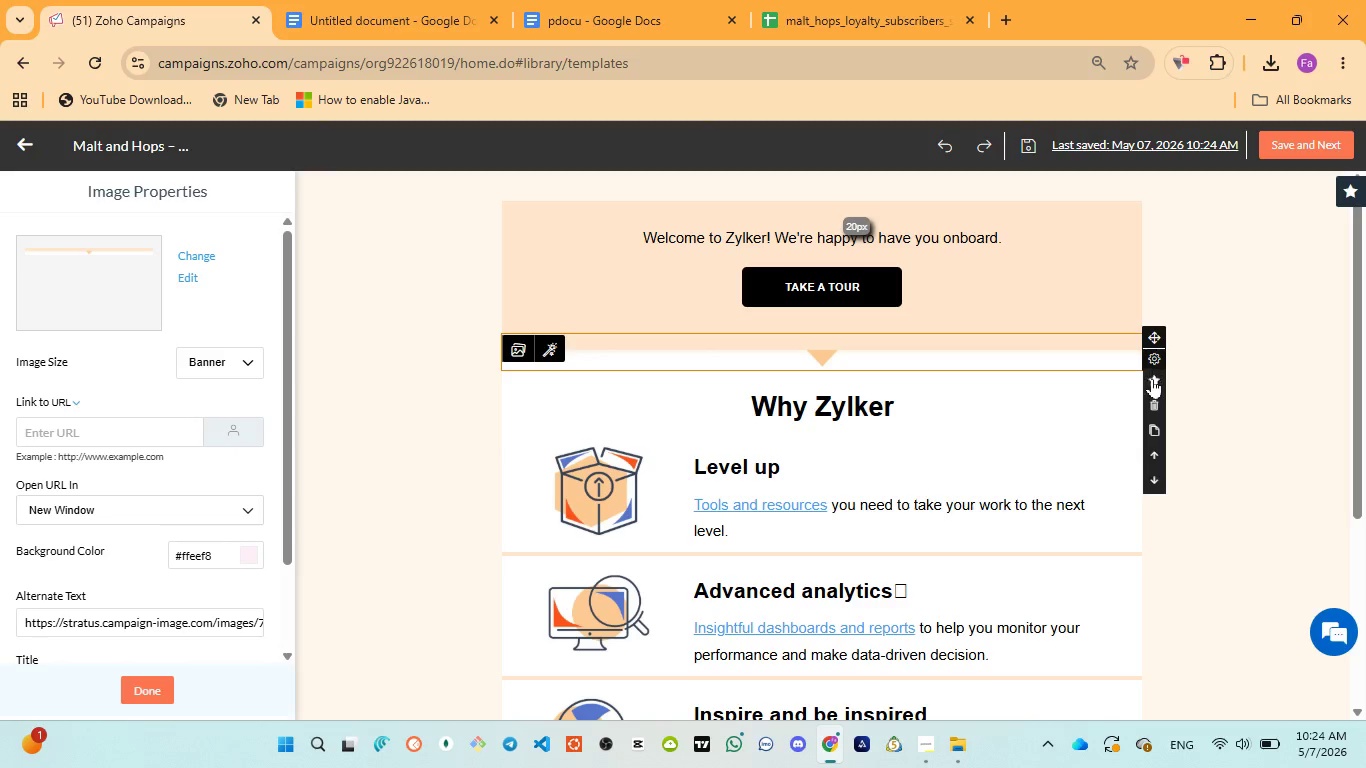 
left_click([1152, 402])
 